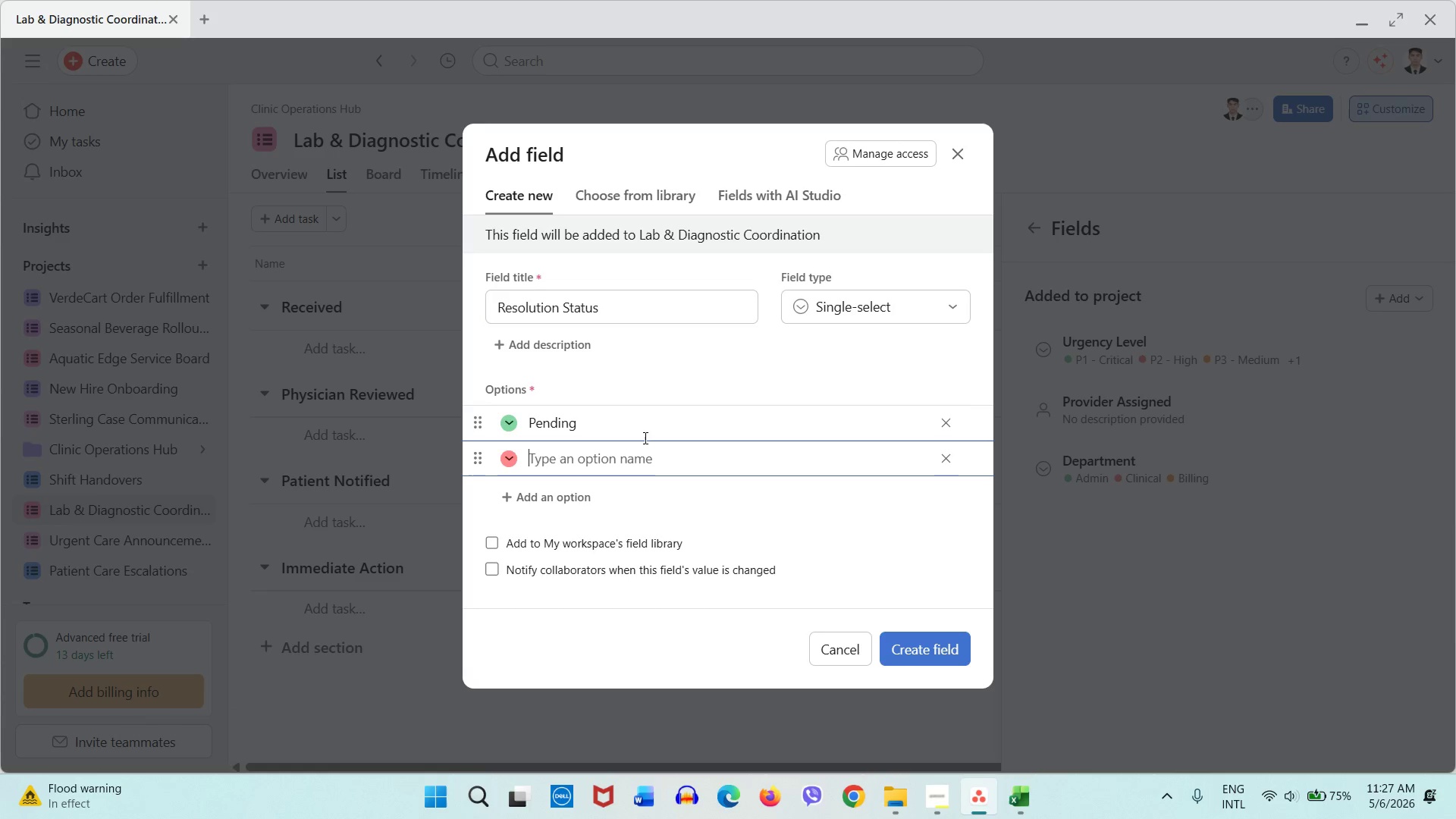 
type(IOn)
key(Backspace)
key(Backspace)
type(n Progress)
 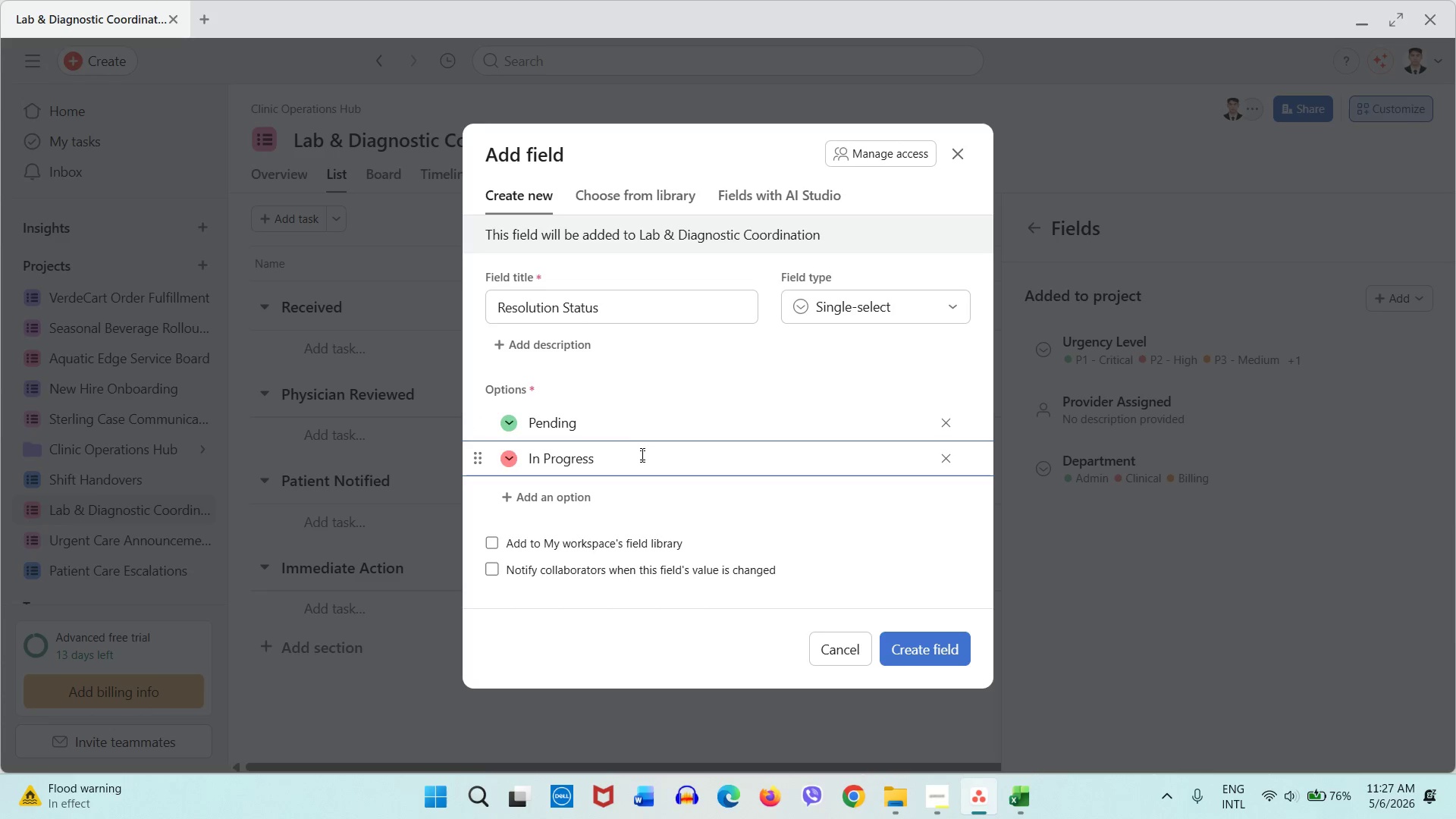 
left_click([642, 433])
 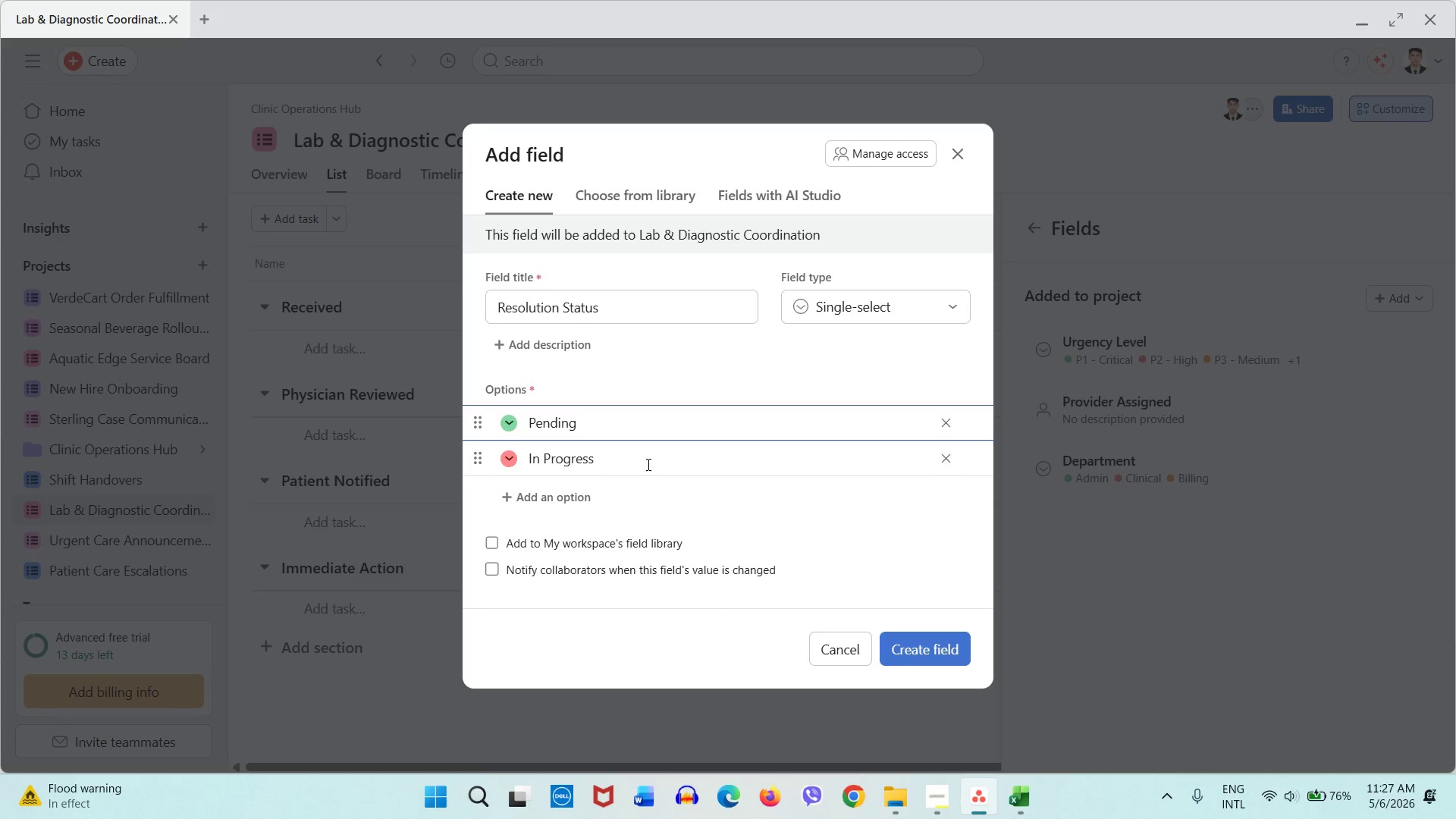 
left_click([647, 464])
 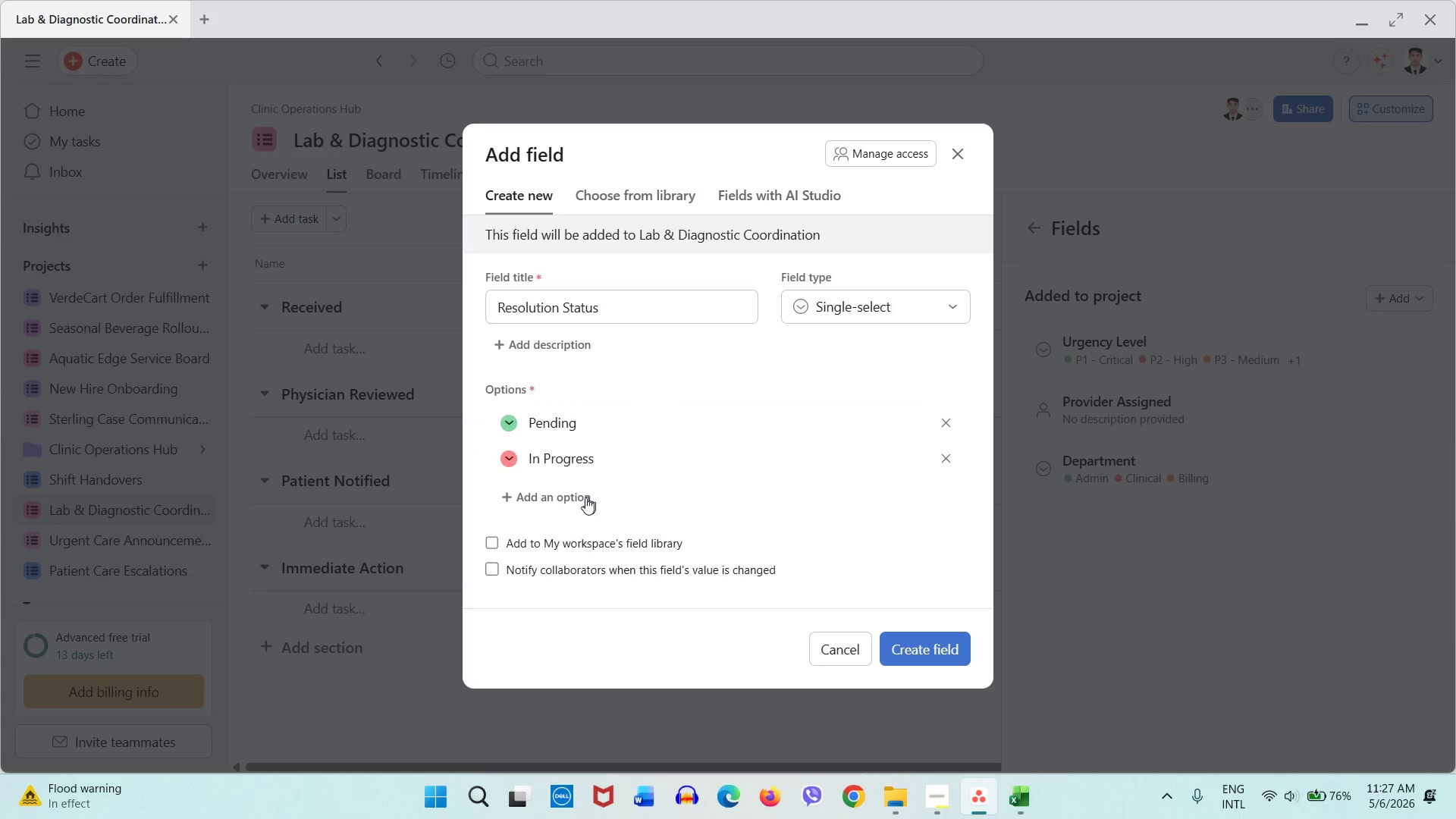 
double_click([585, 498])
 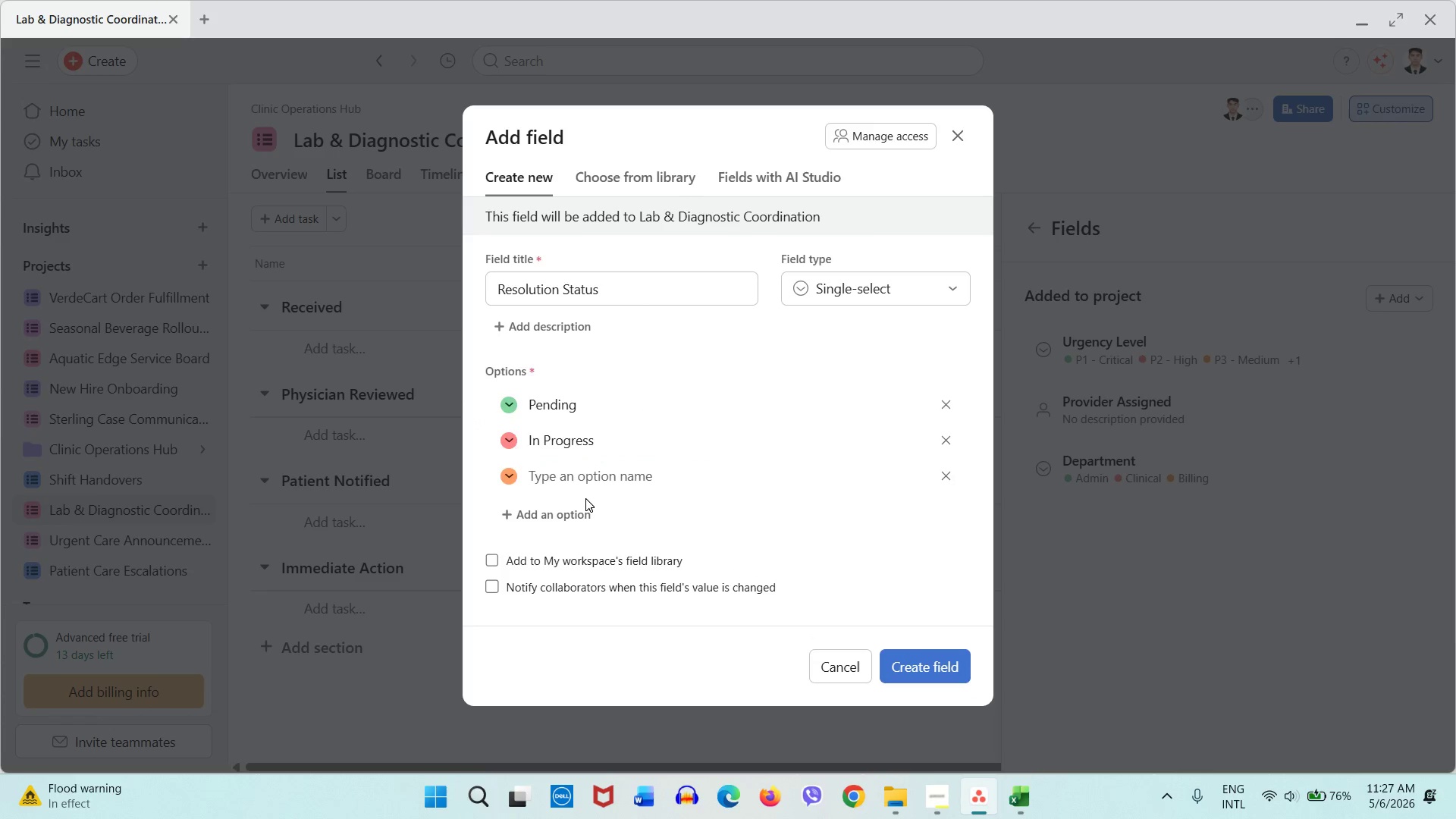 
triple_click([585, 498])
 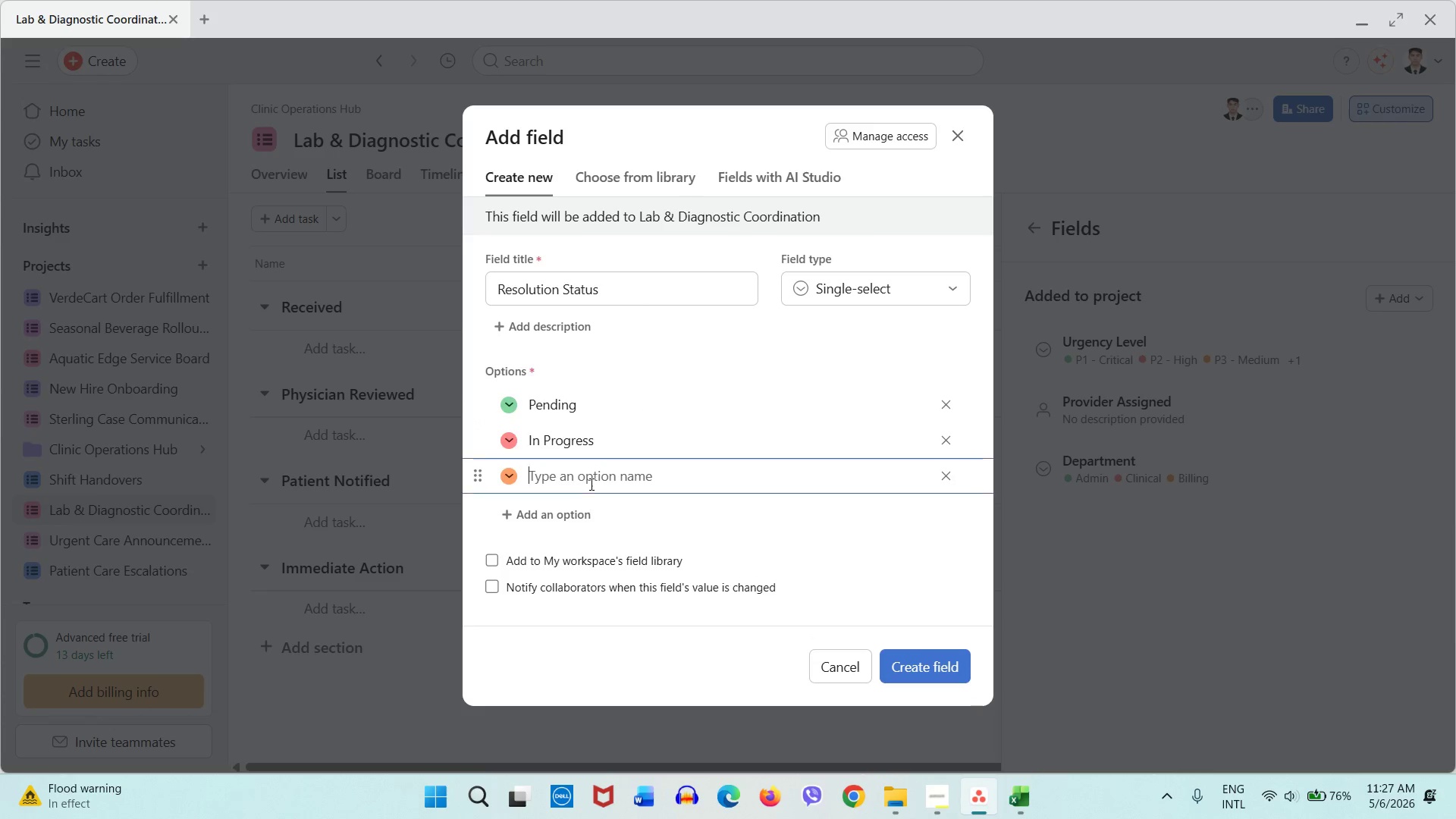 
triple_click([590, 484])
 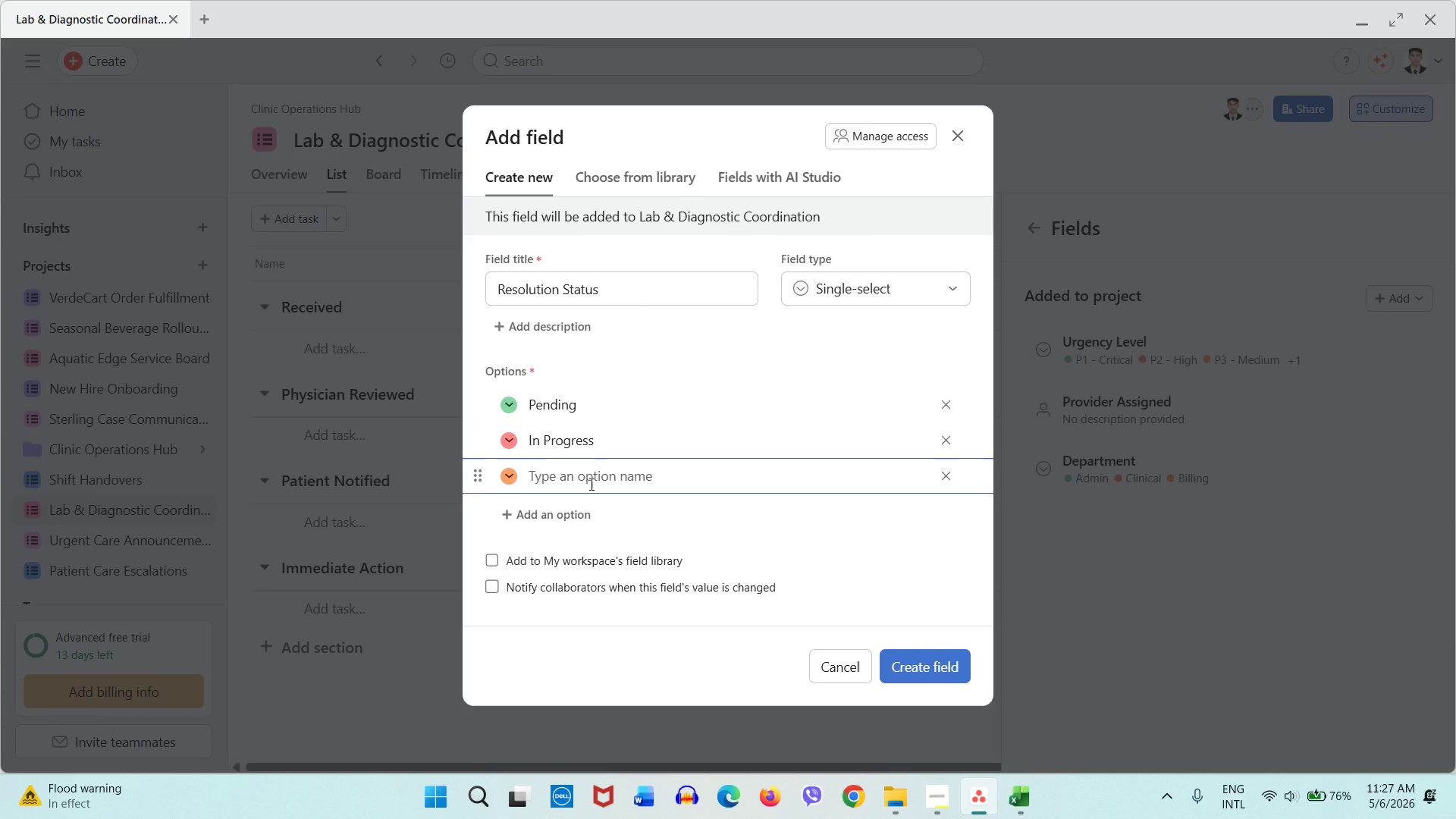 
type(Resolved)
 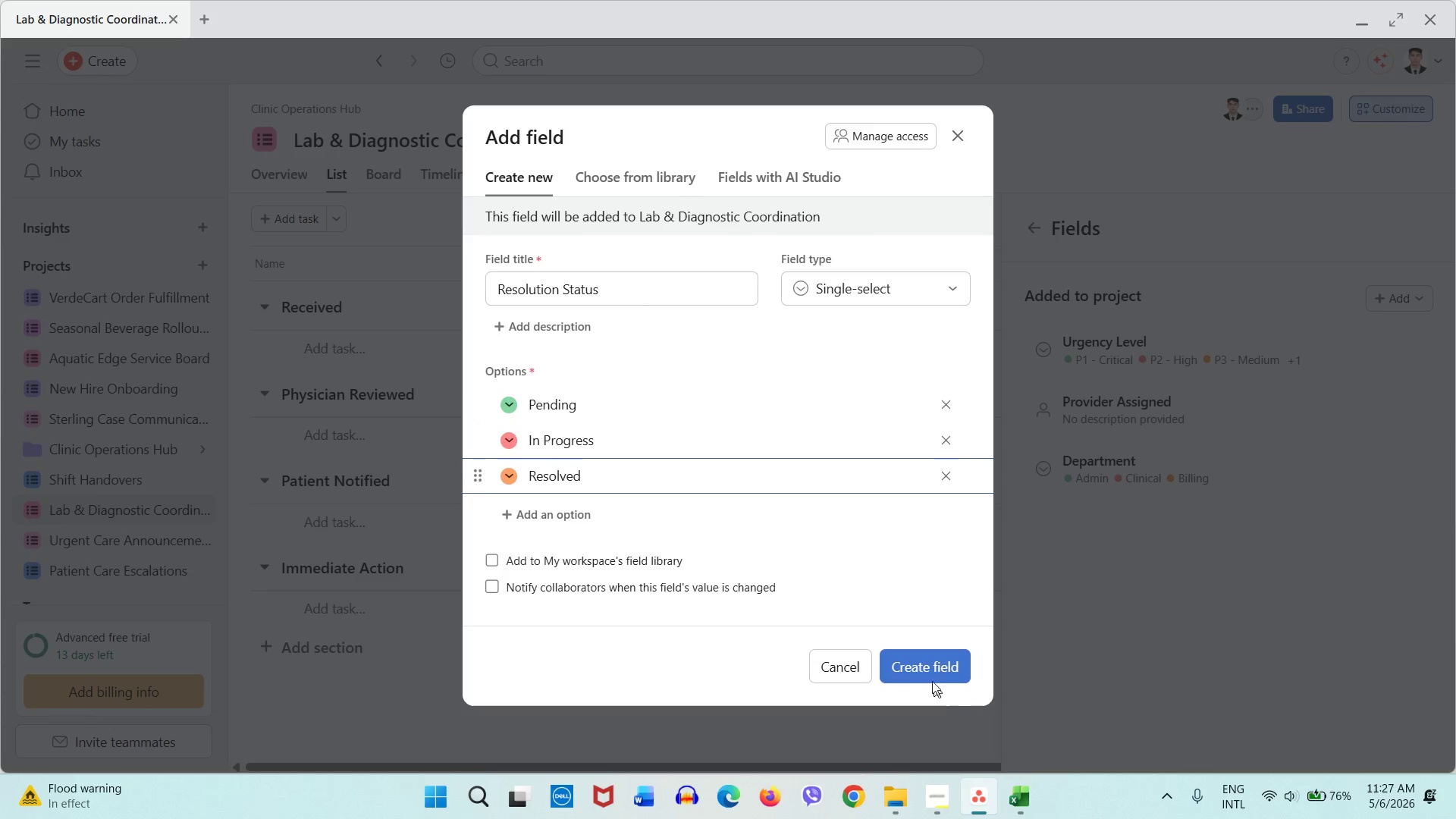 
left_click([927, 668])
 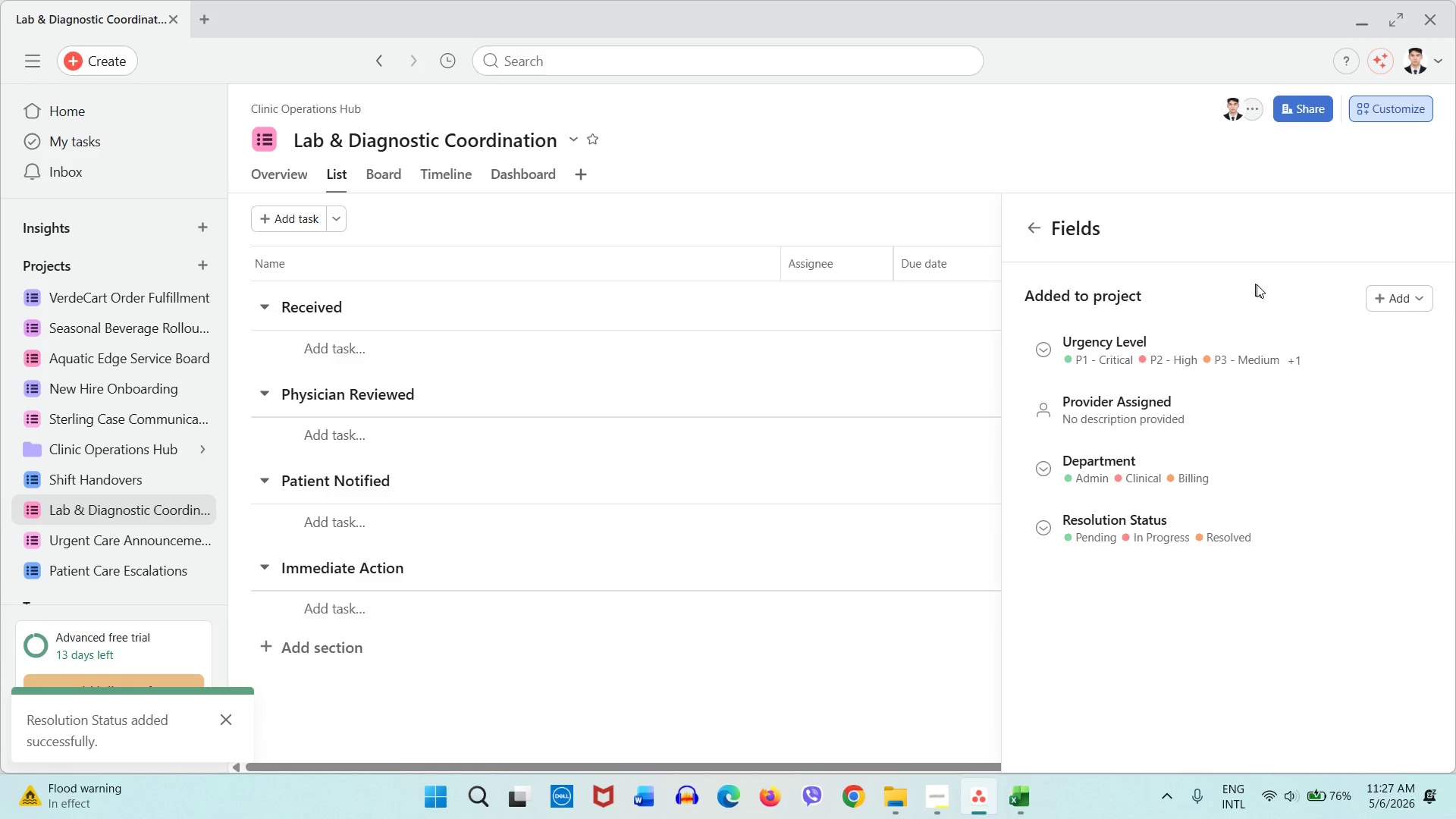 
left_click([1399, 297])
 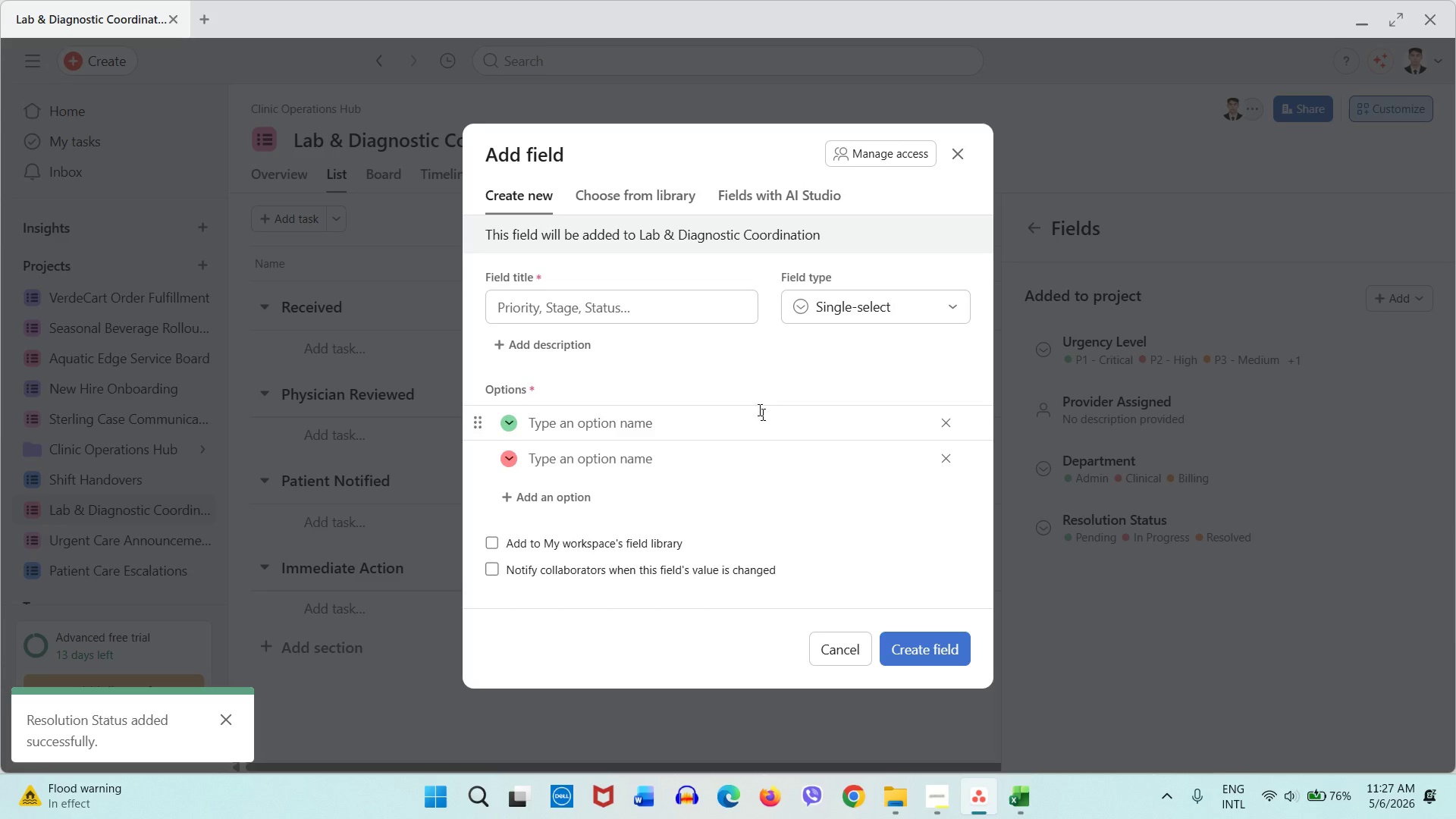 
left_click([725, 315])
 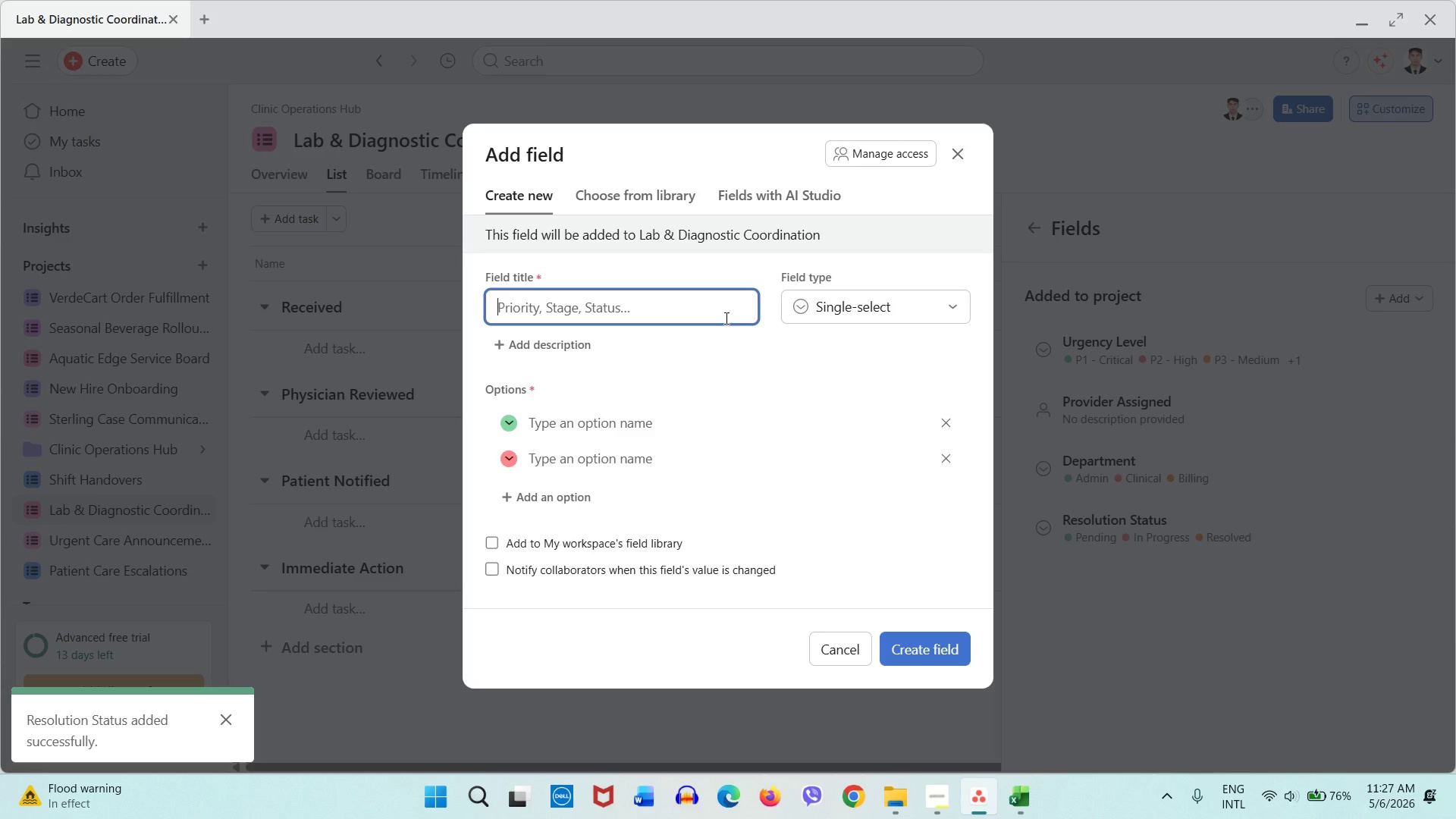 
type(Patient Reference ID)
 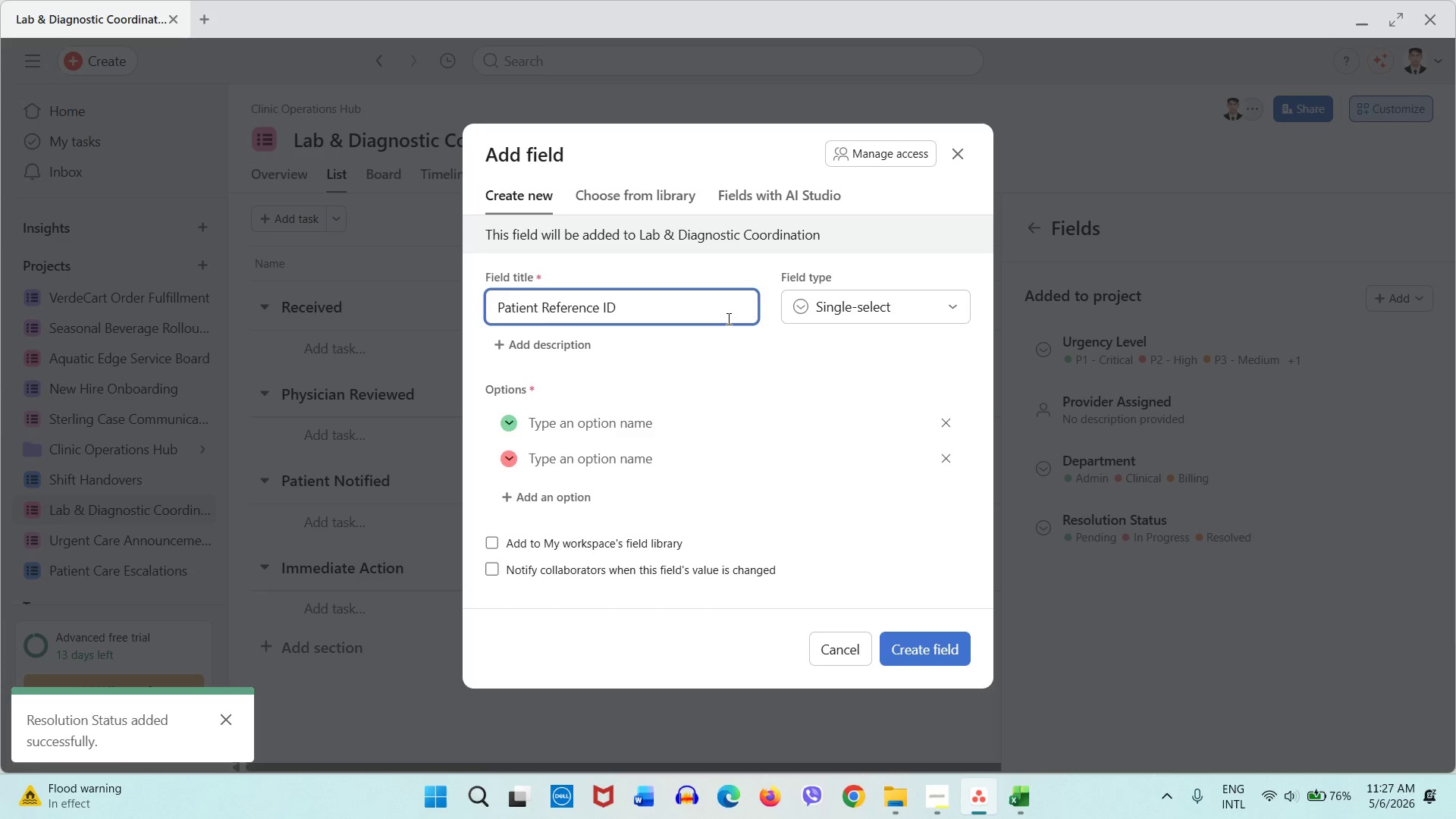 
left_click([857, 322])
 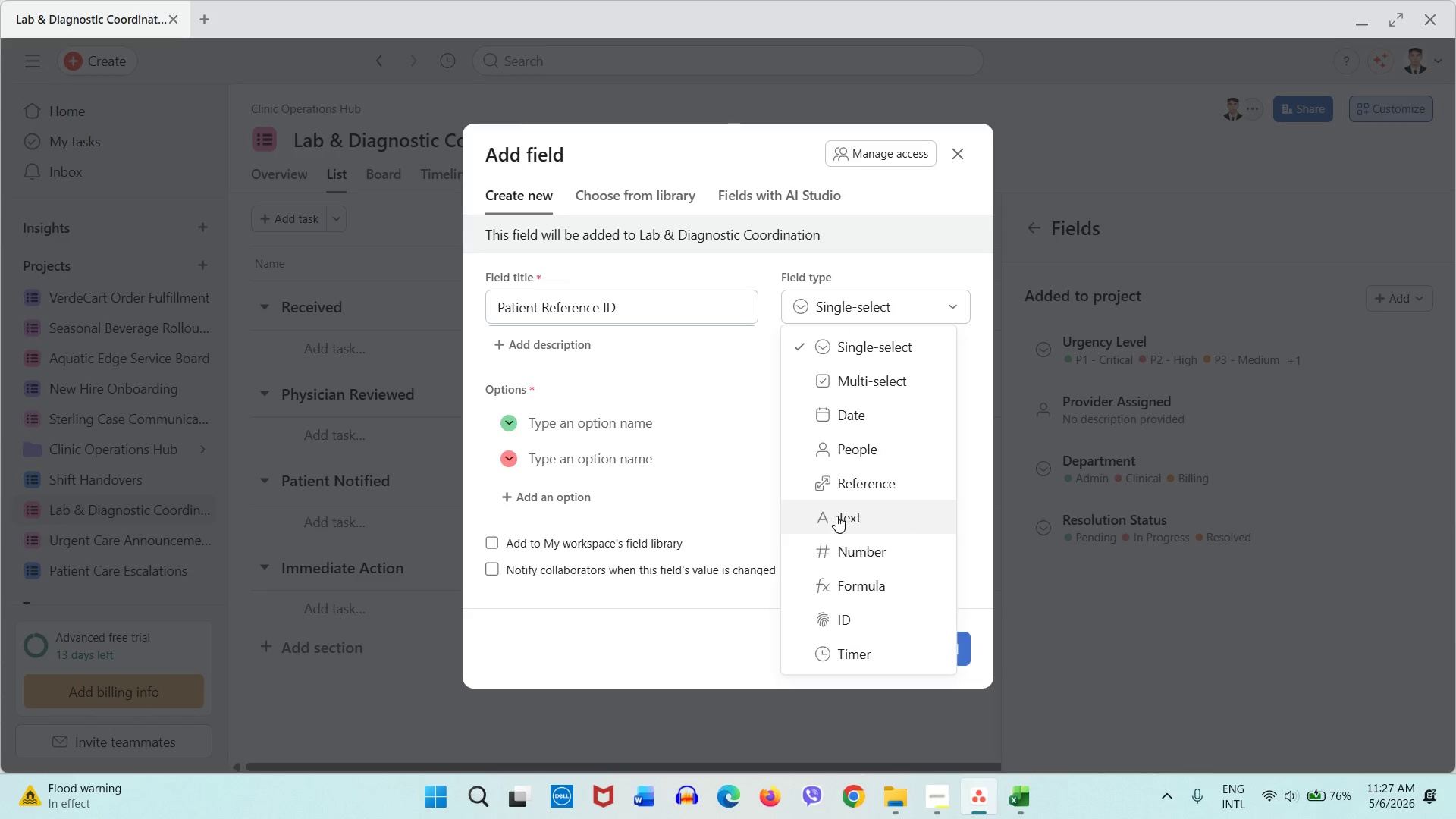 
left_click([836, 516])
 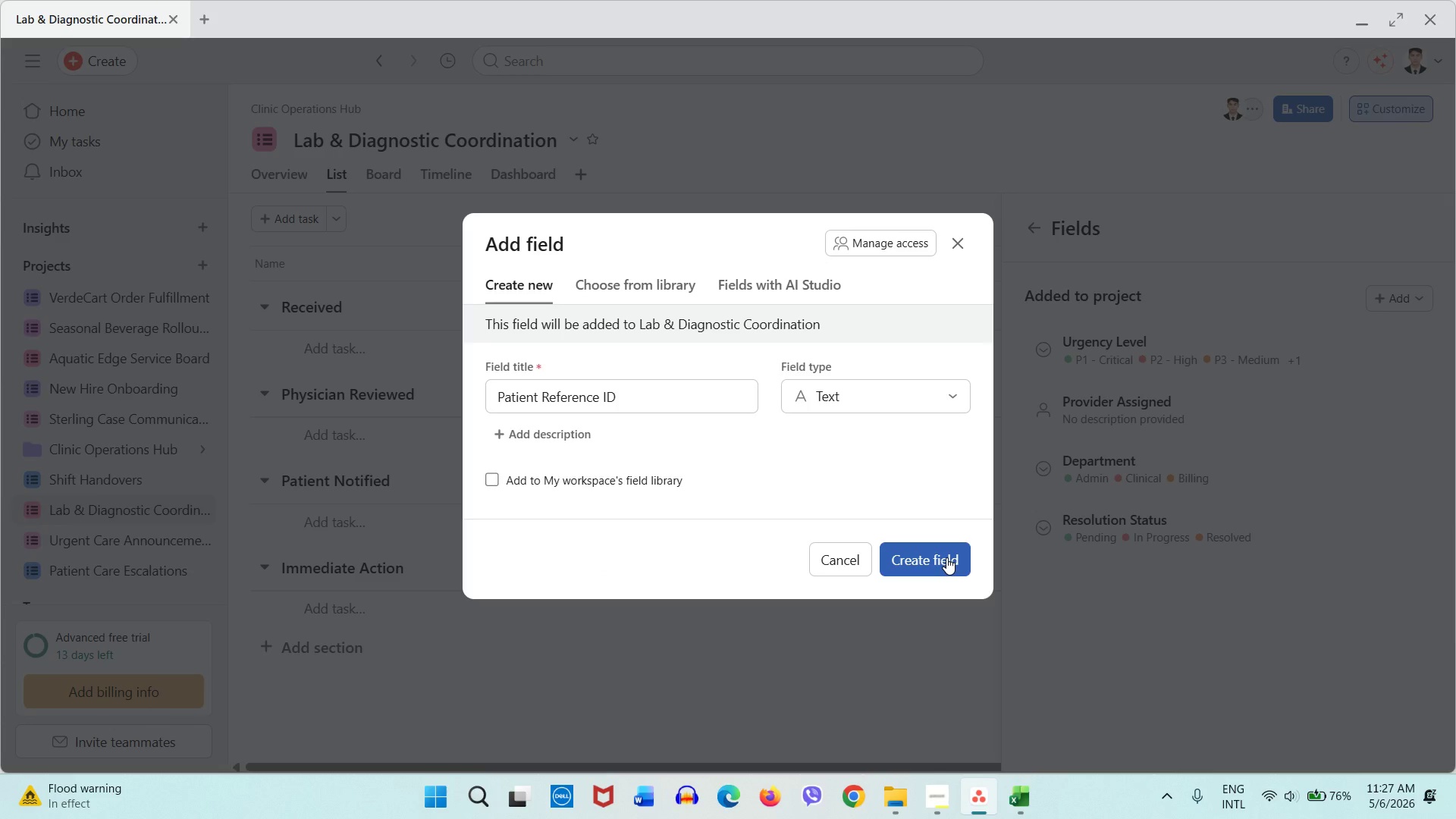 
left_click([946, 557])
 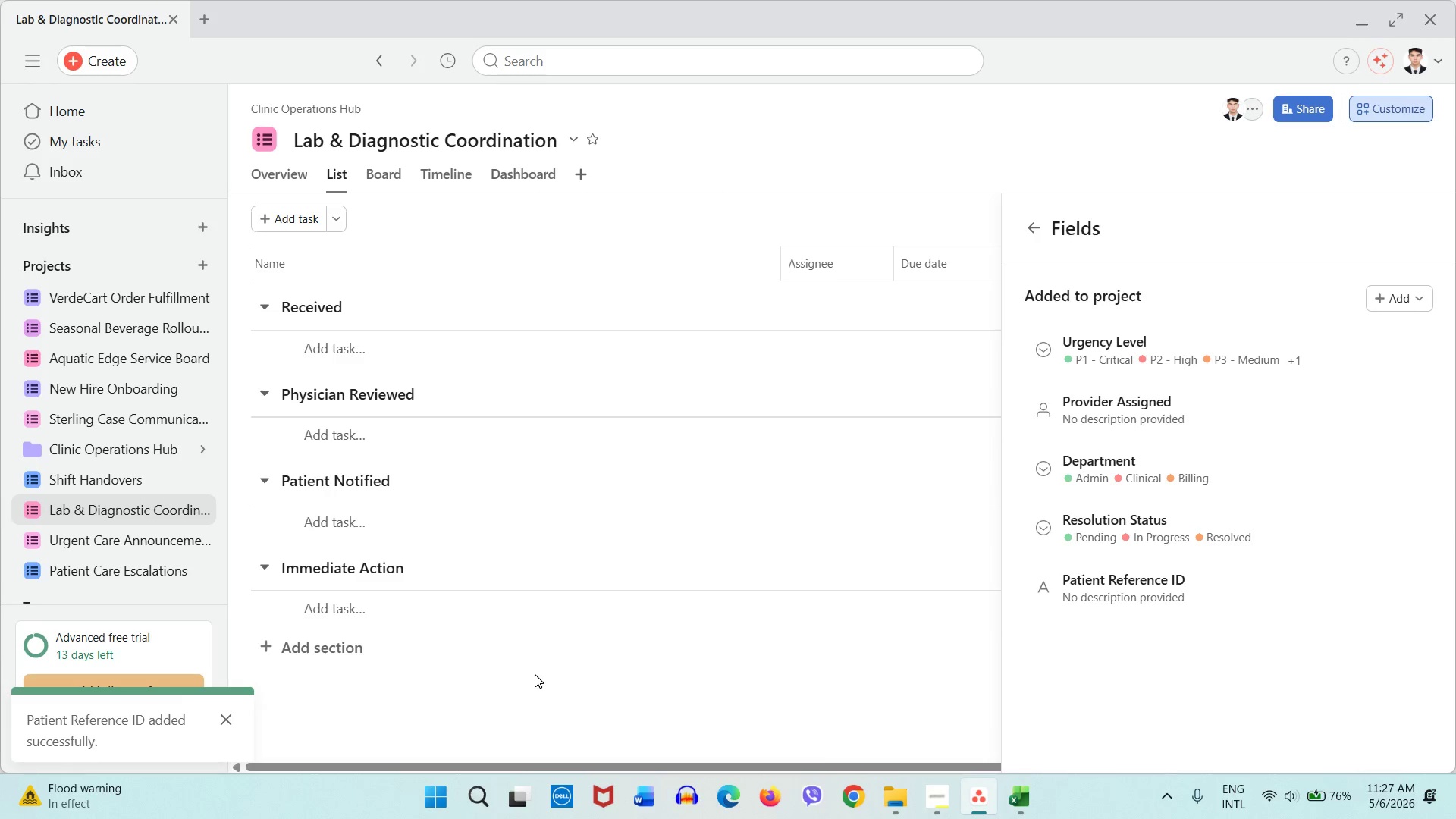 
left_click([550, 687])
 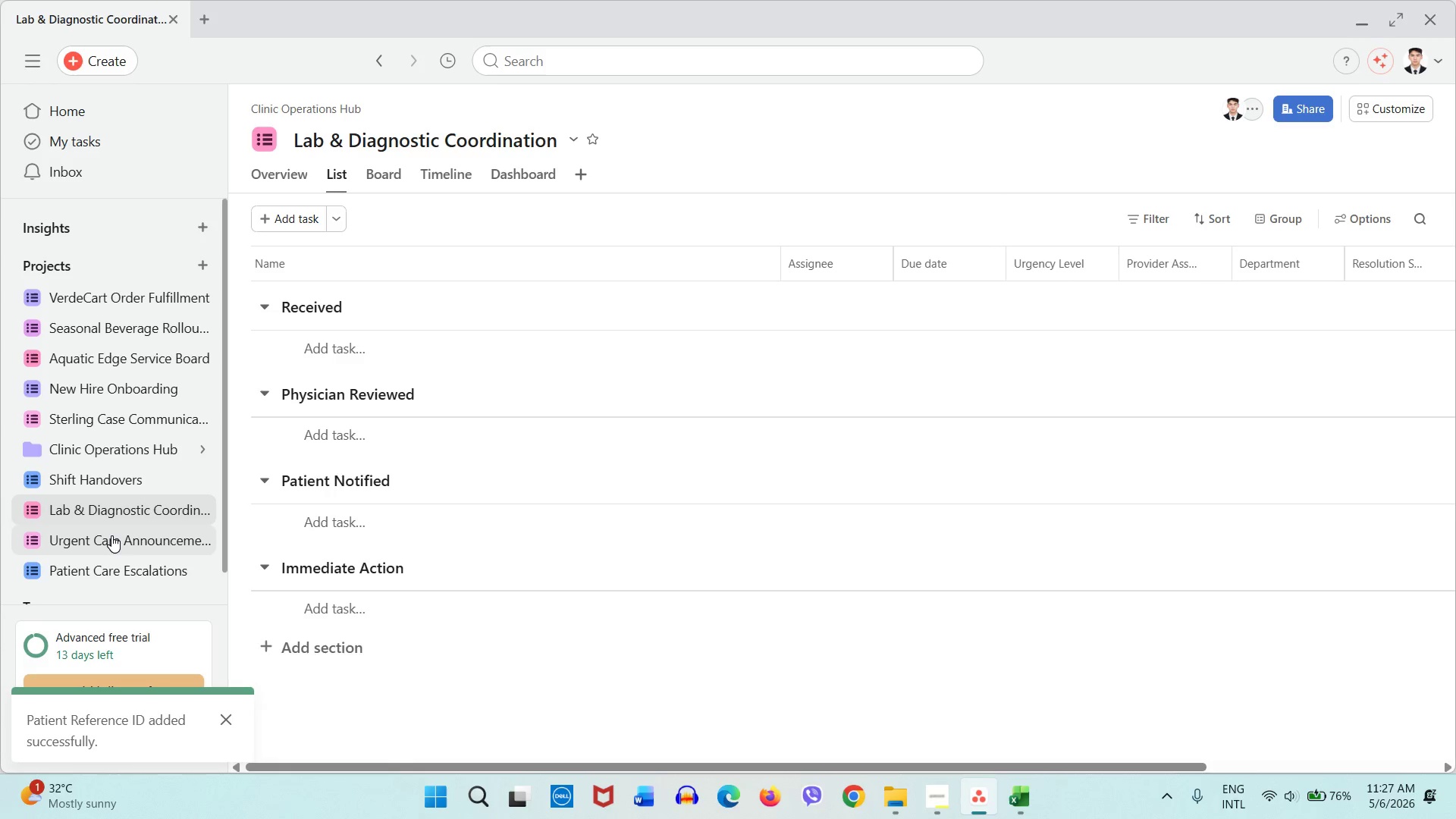 
left_click([111, 535])
 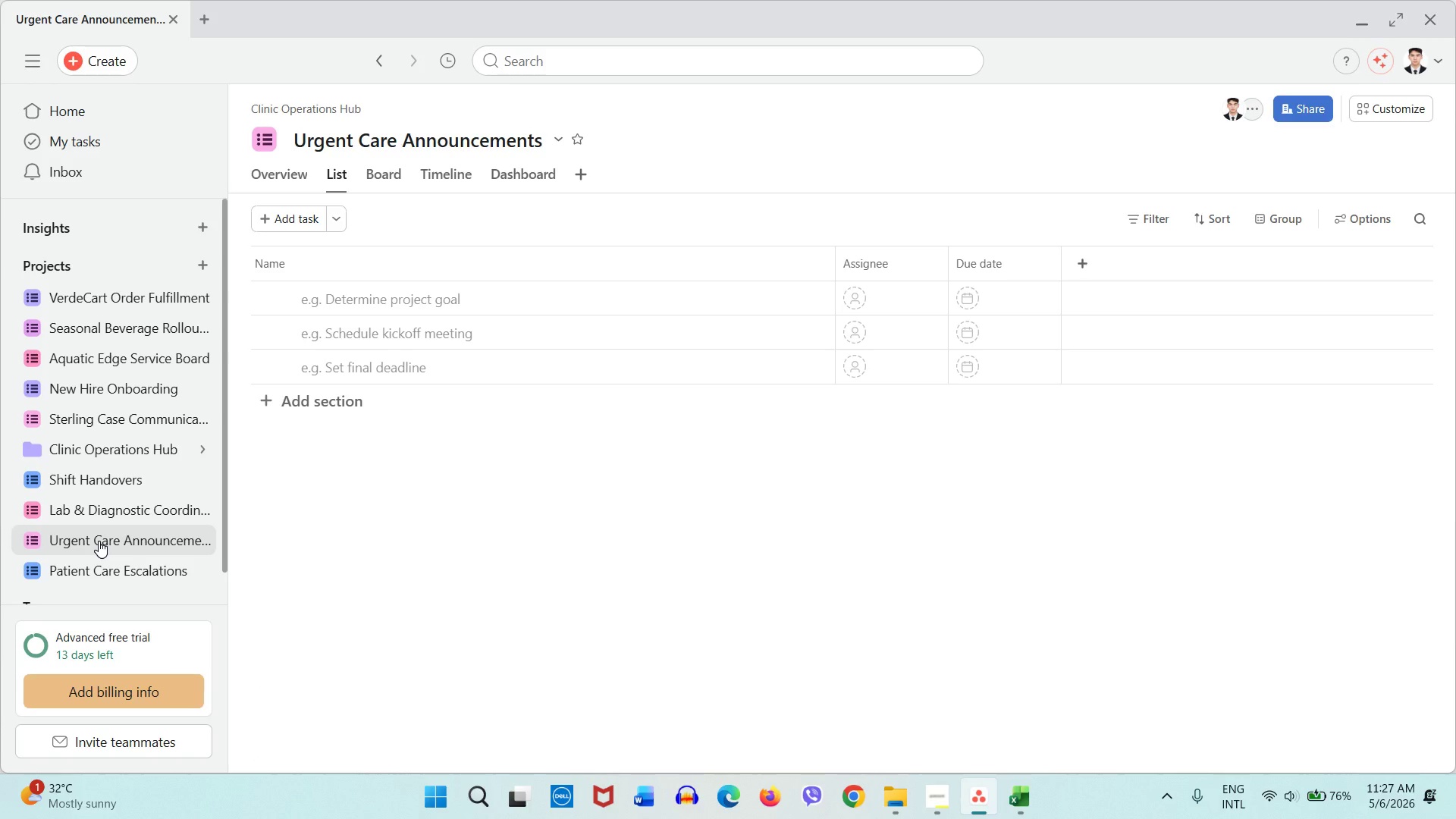 
wait(11.86)
 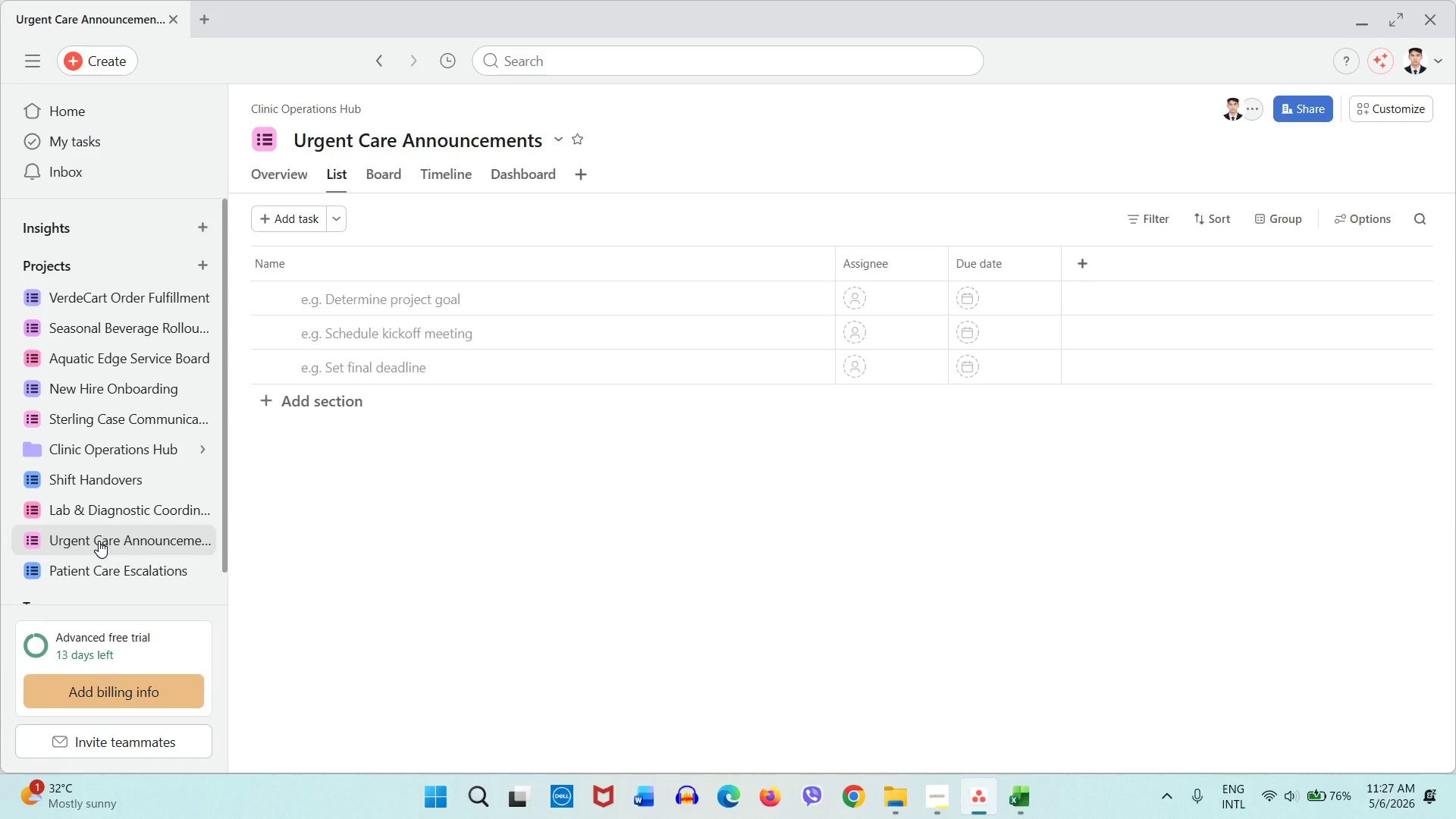 
left_click([1401, 108])
 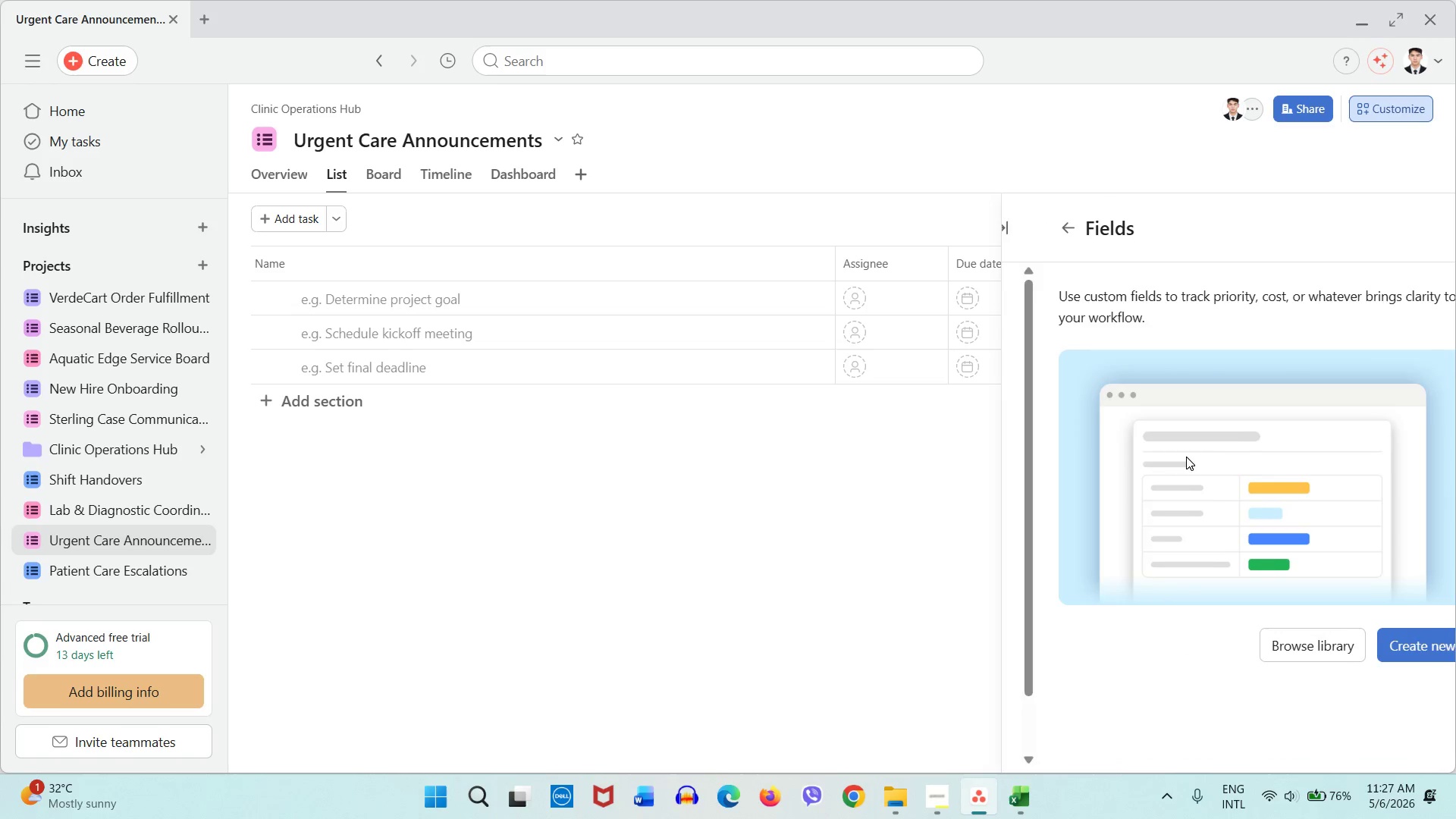 
left_click([1364, 629])
 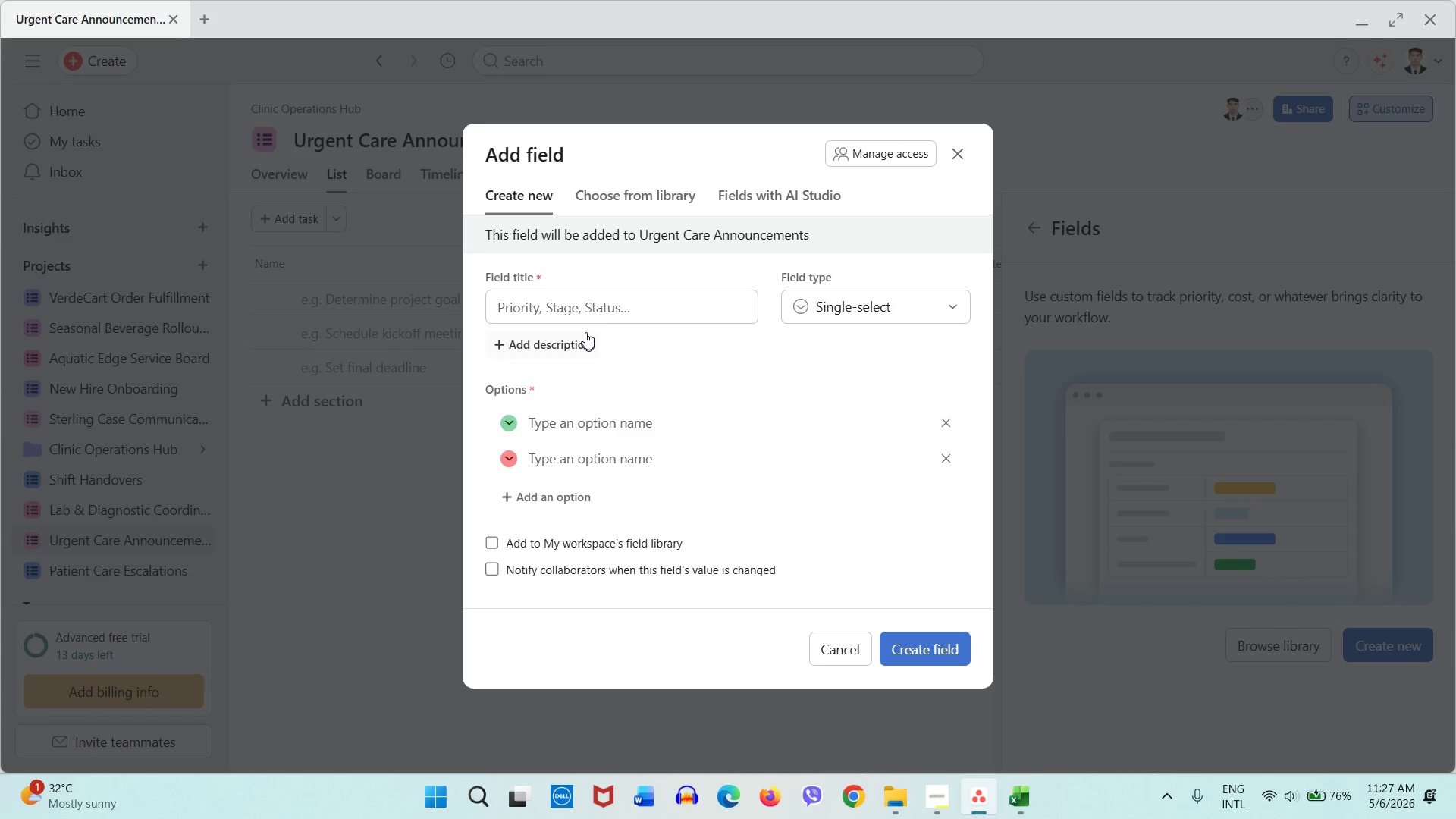 
left_click([588, 315])
 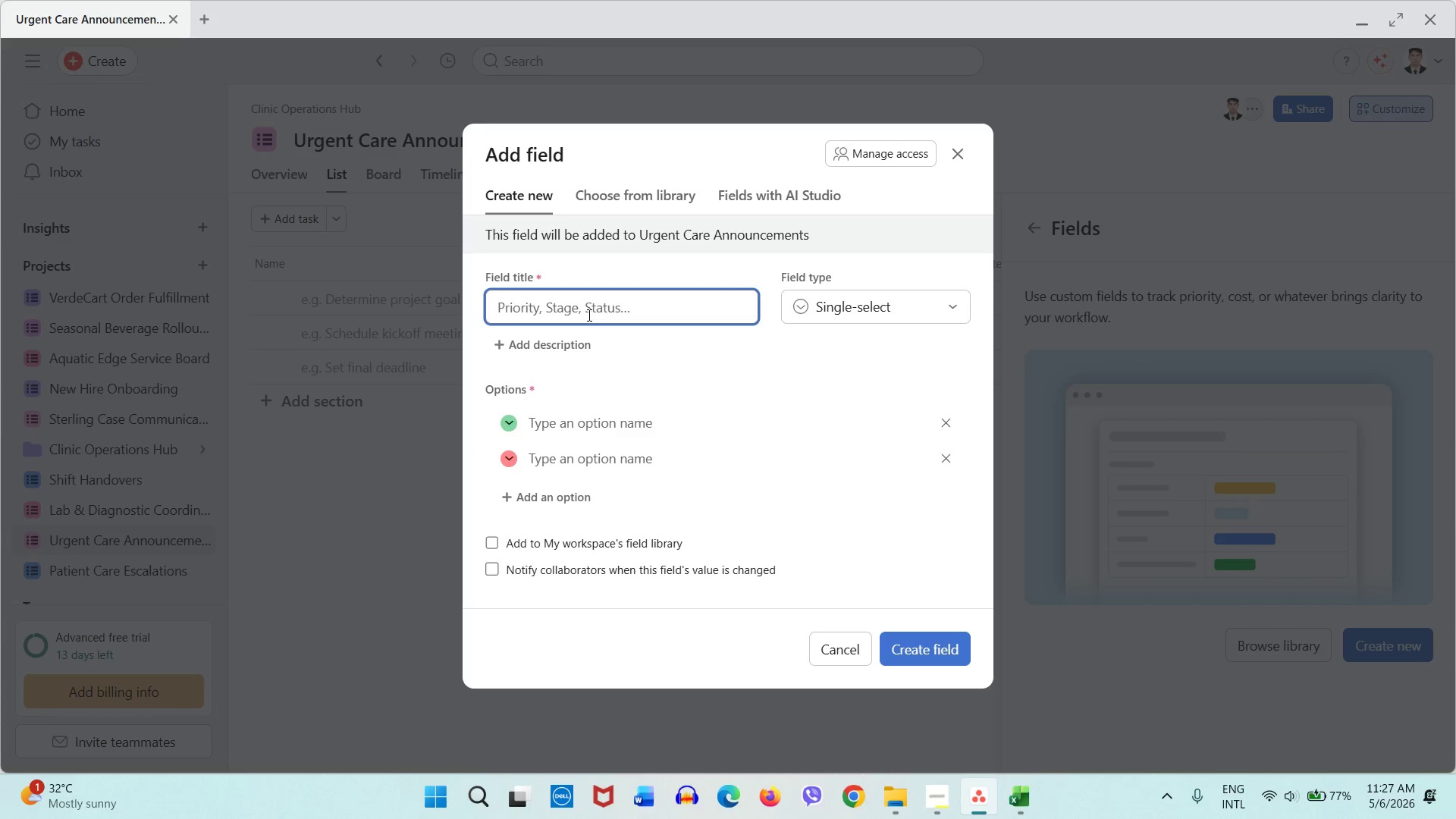 
type(Urgency Level)
 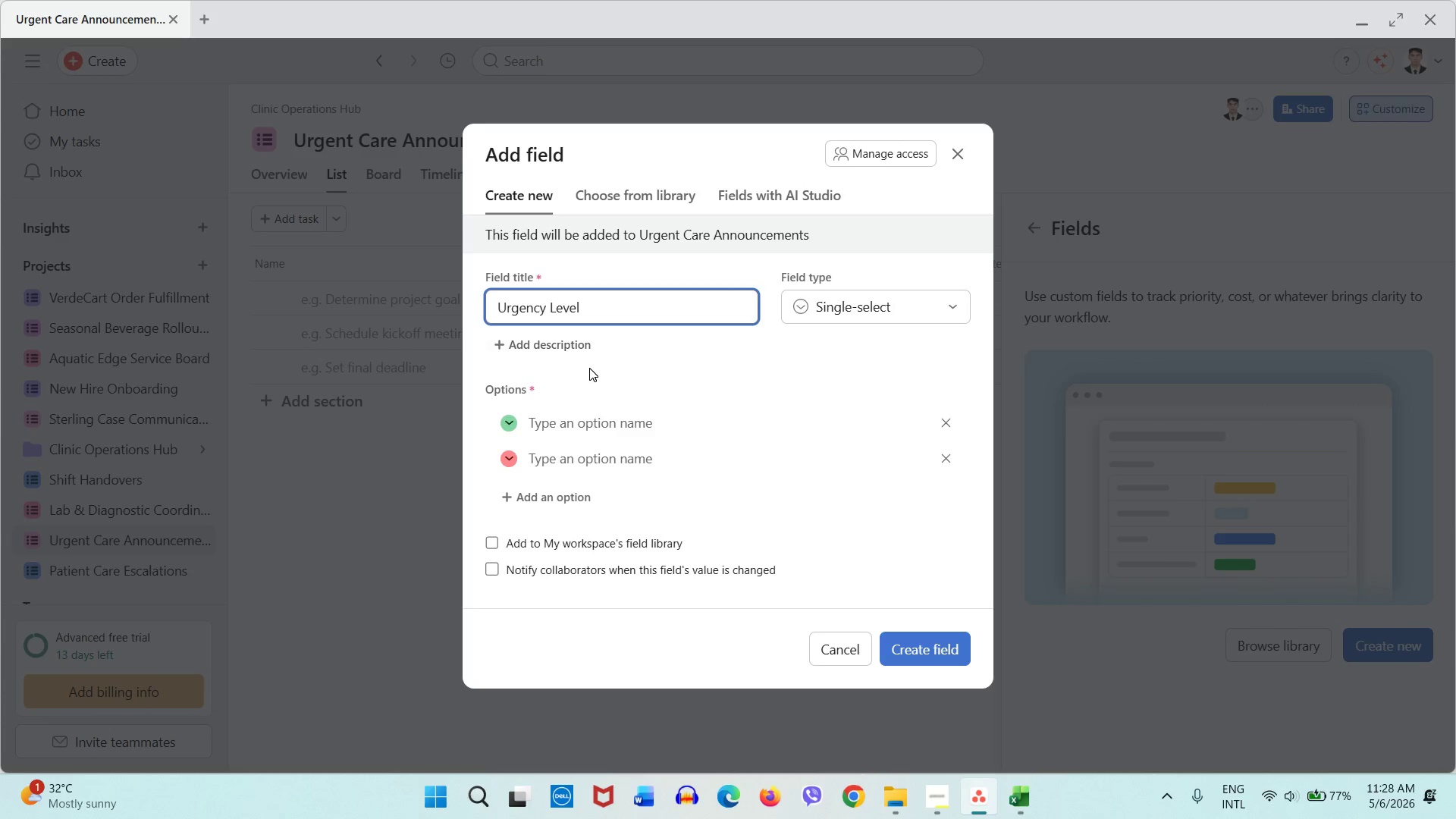 
left_click([590, 410])
 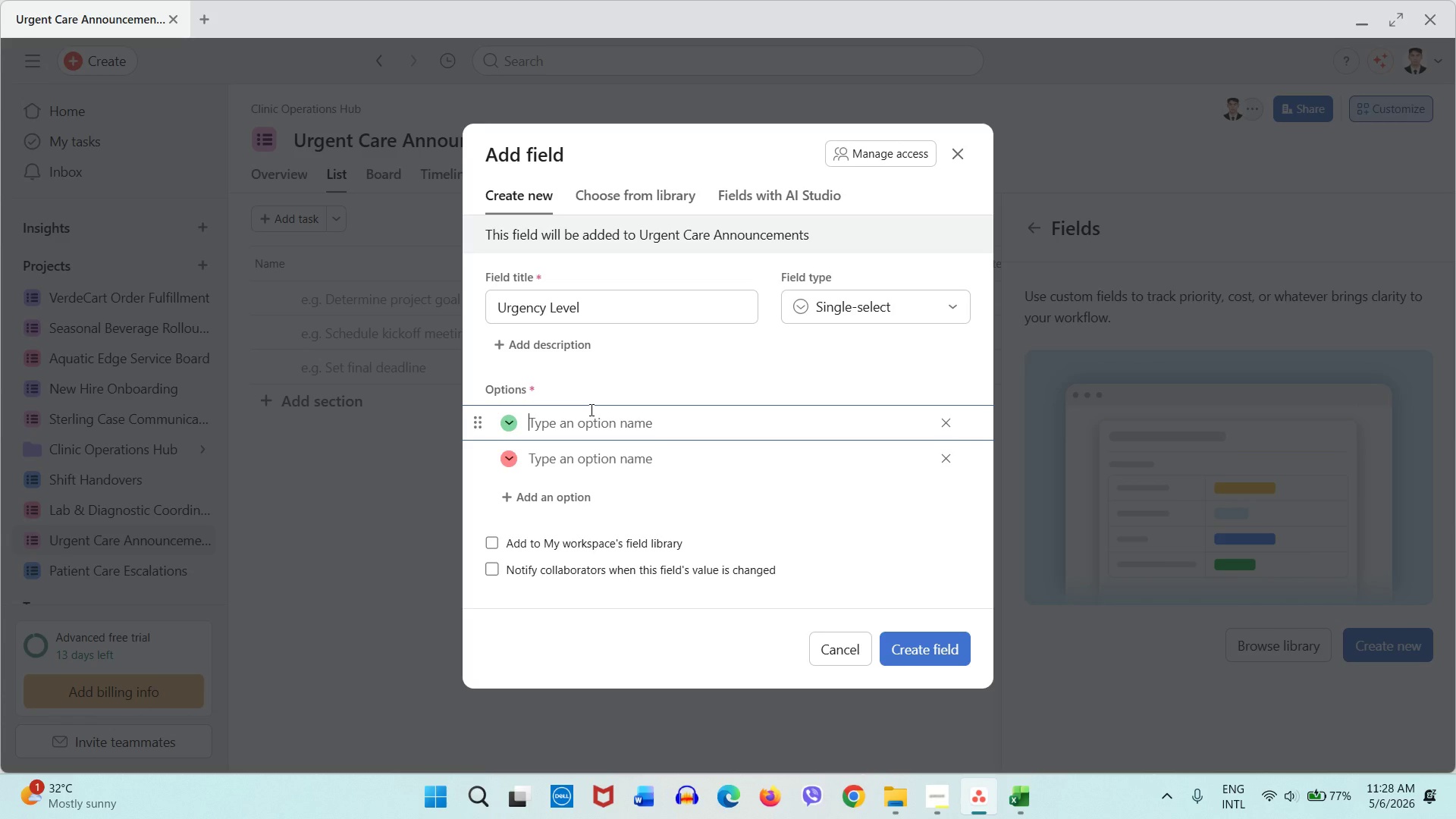 
type(P1  )
key(Backspace)
key(Backspace)
type( - Critical)
 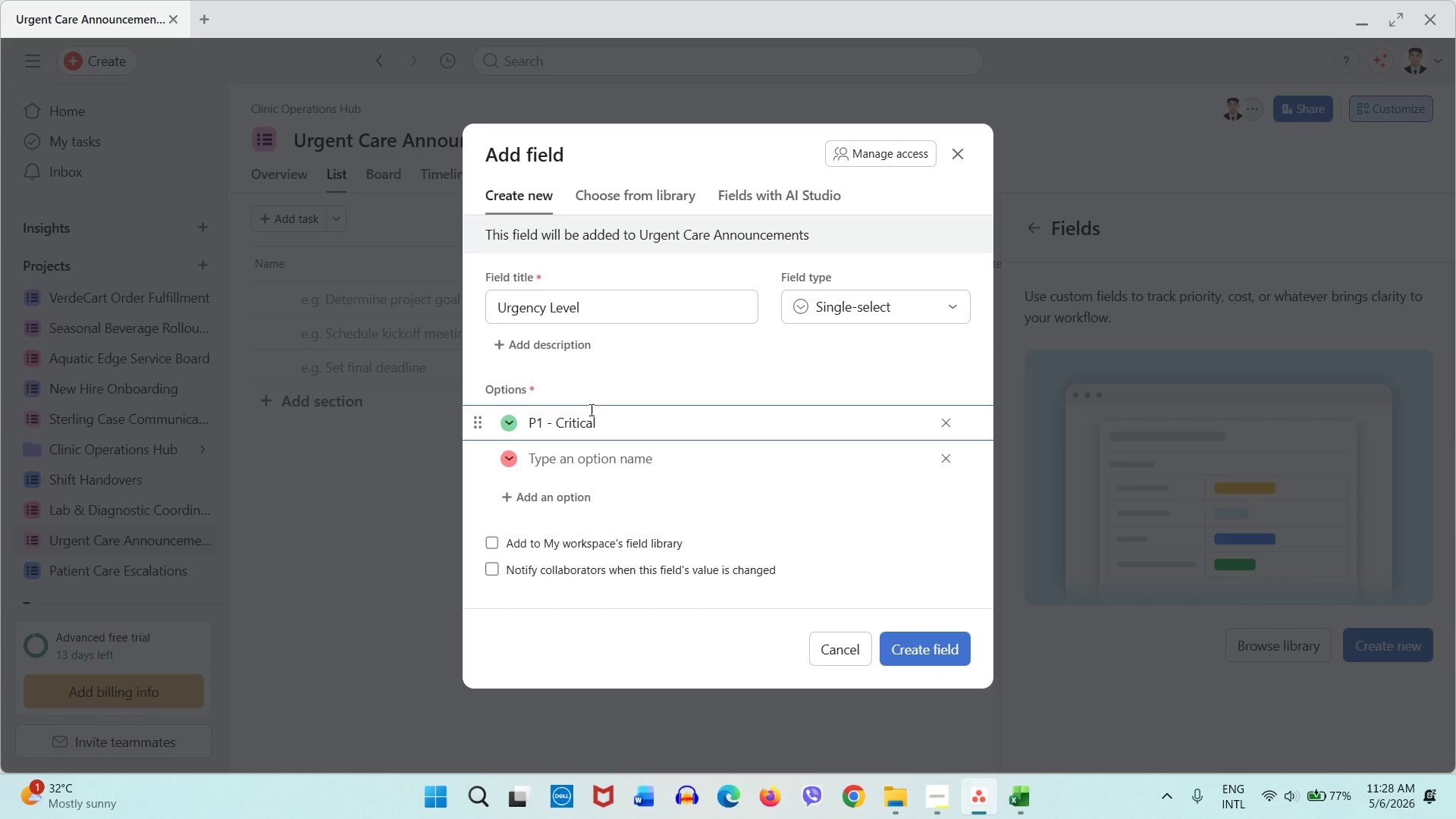 
key(ArrowDown)
 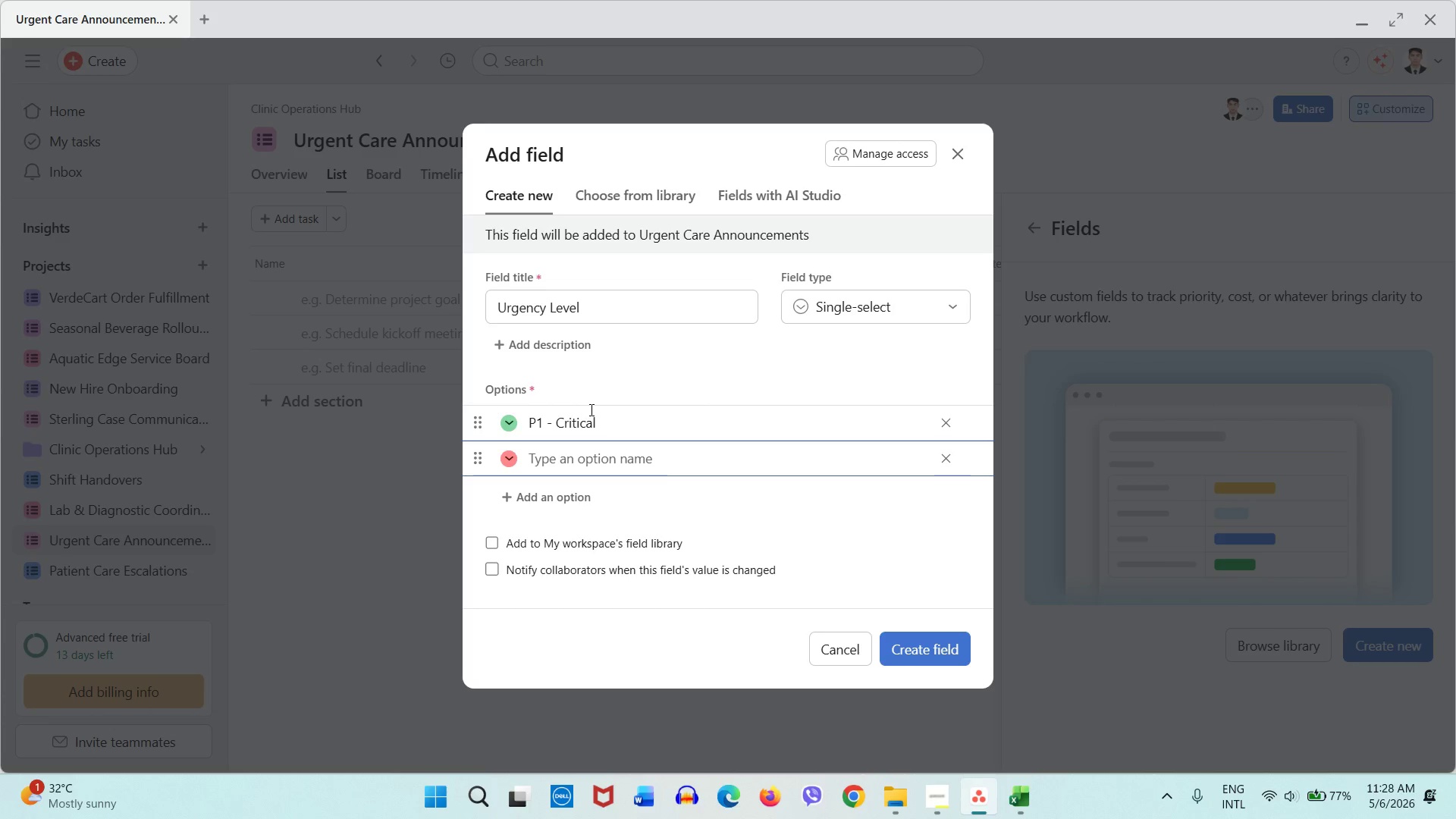 
type(P2 - High)
 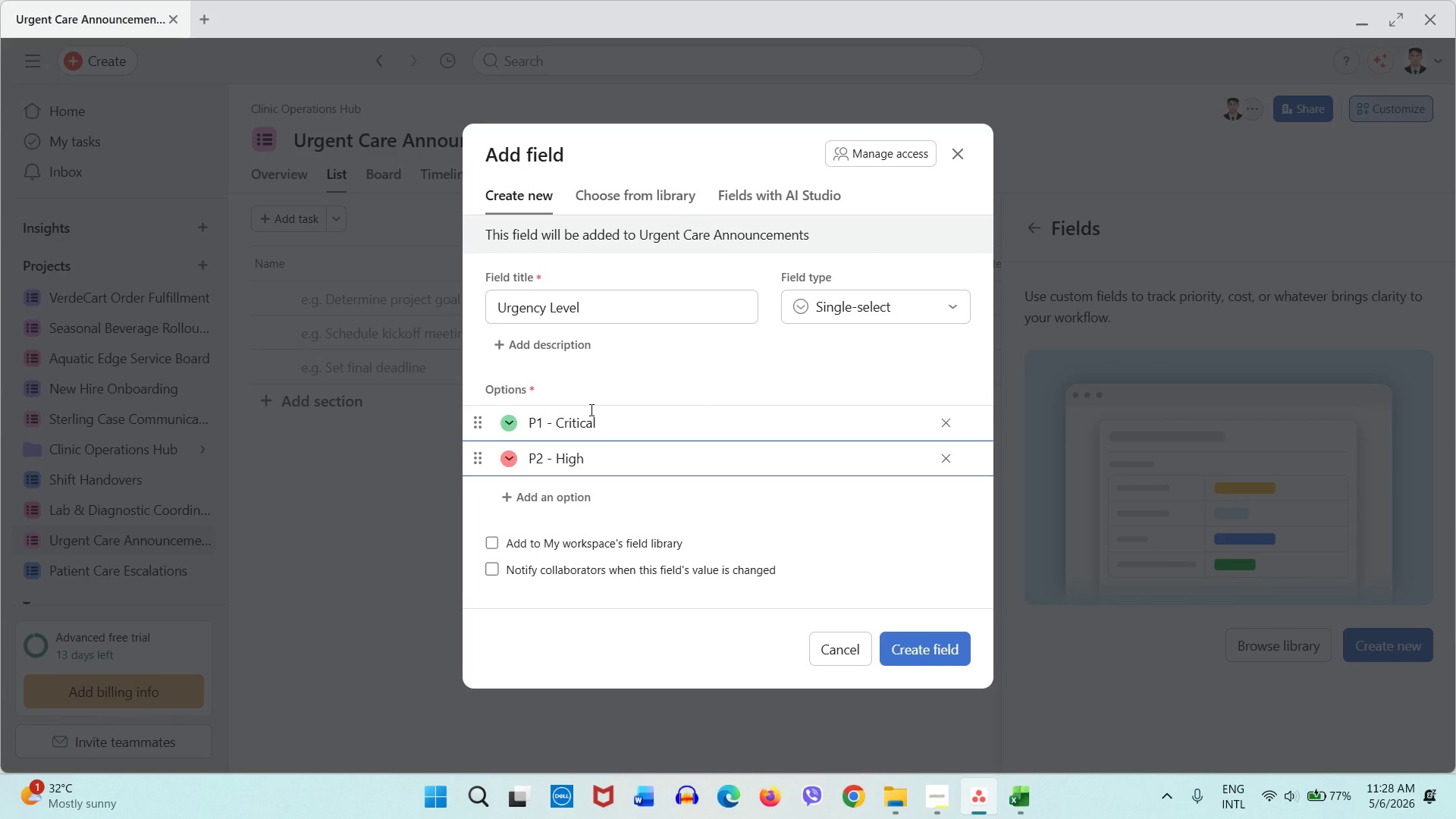 
key(Enter)
 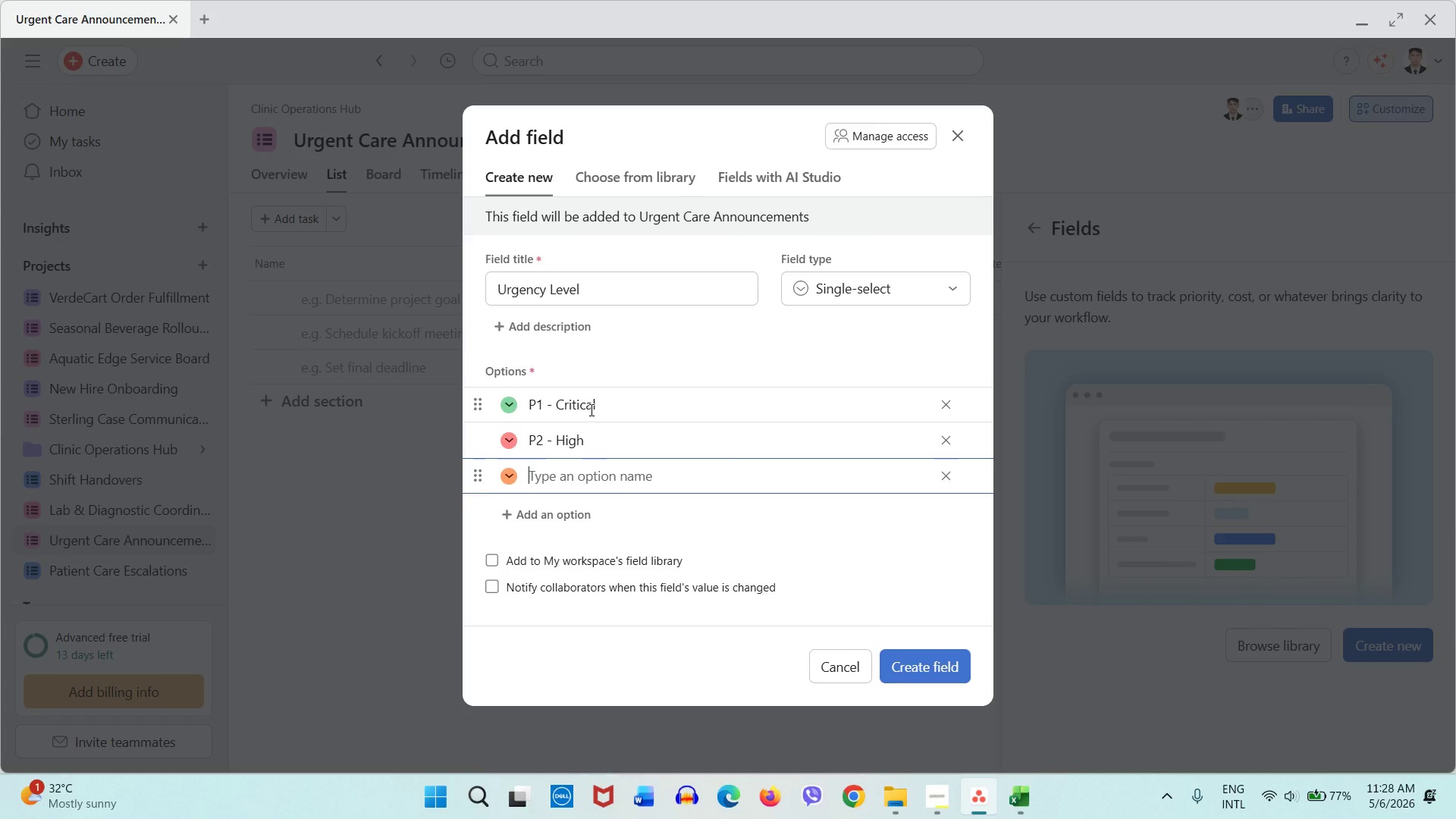 
type(P3 - Medium)
 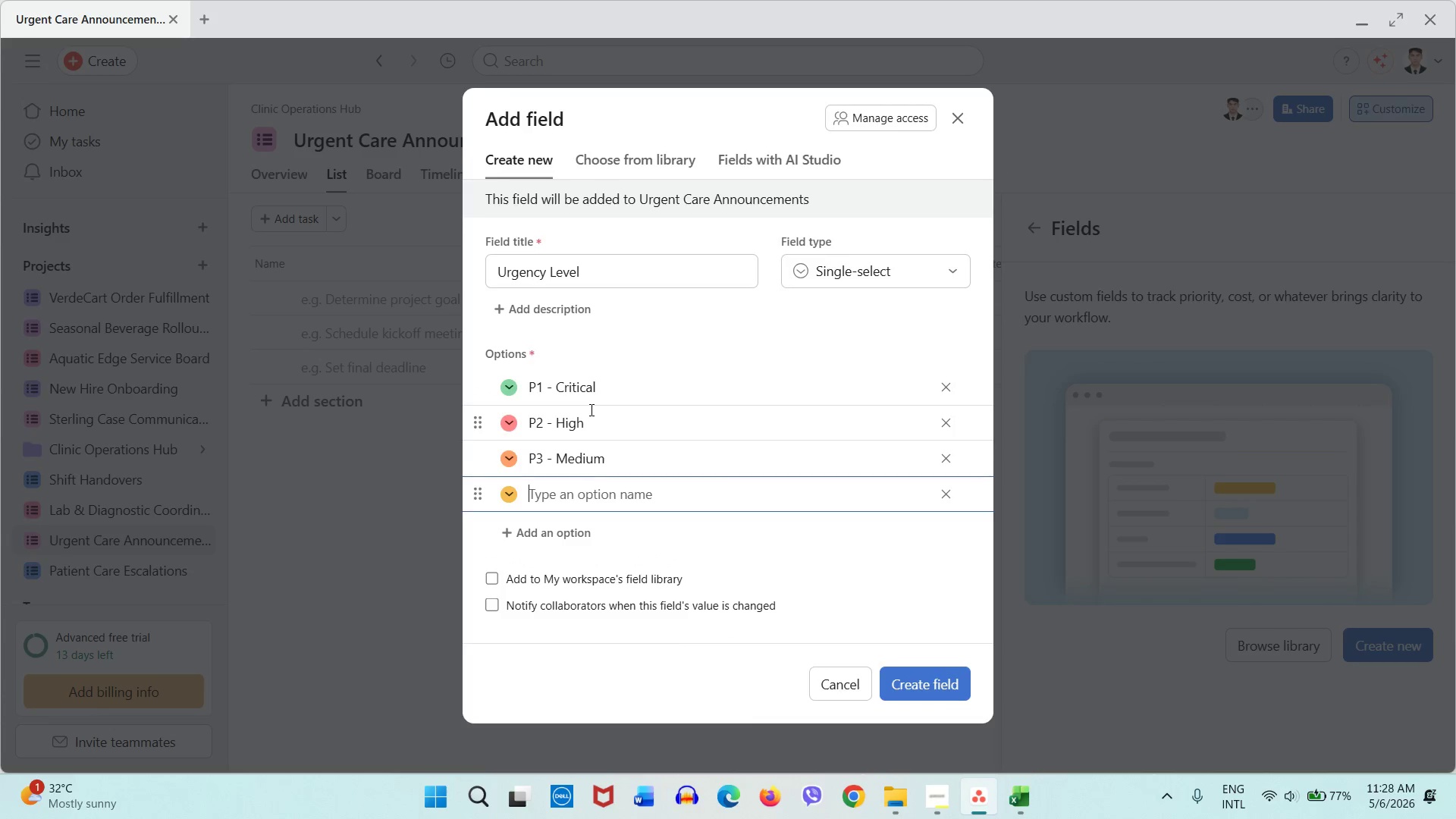 
 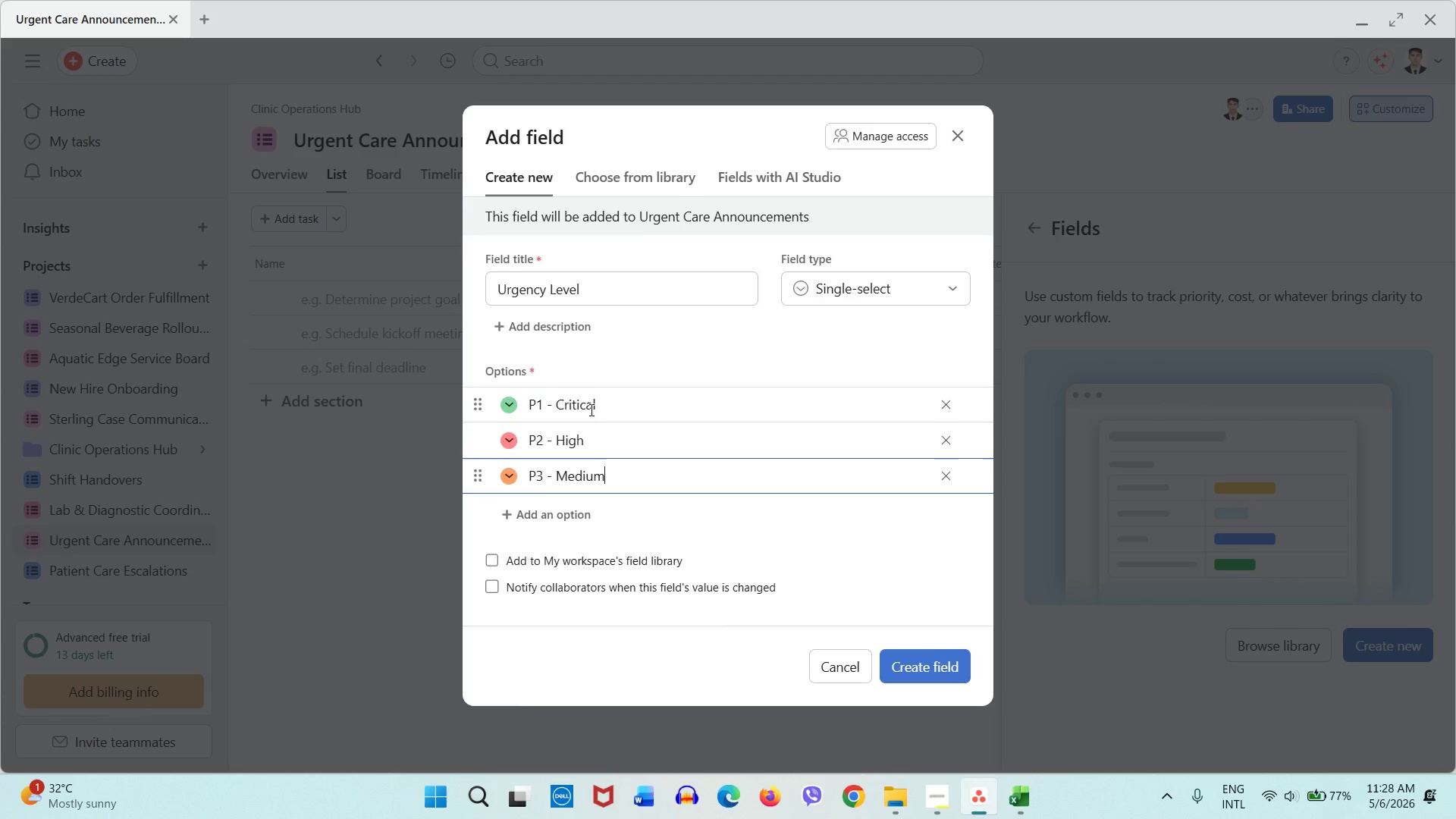 
key(Enter)
 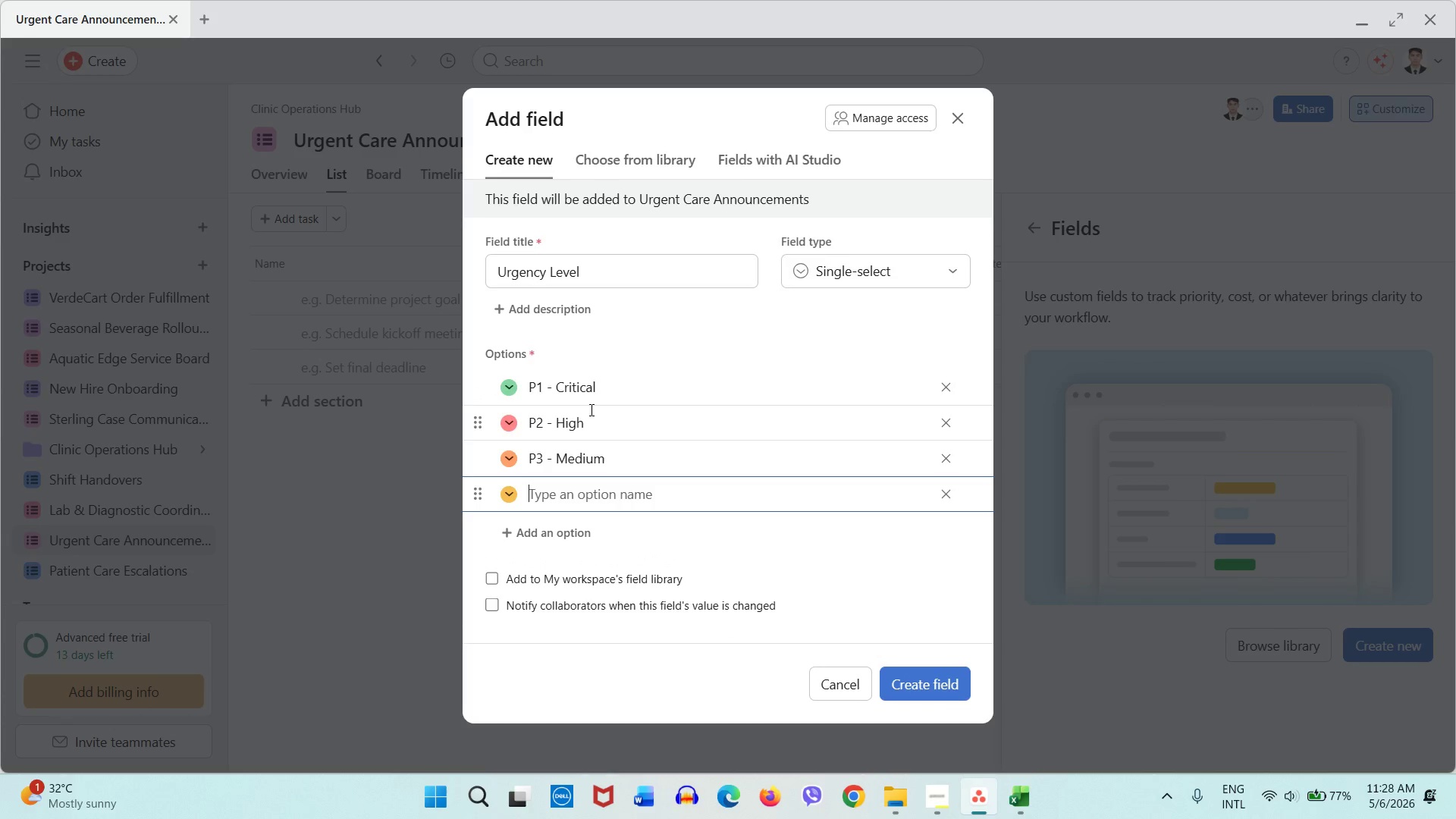 
type(P4 - Low)
 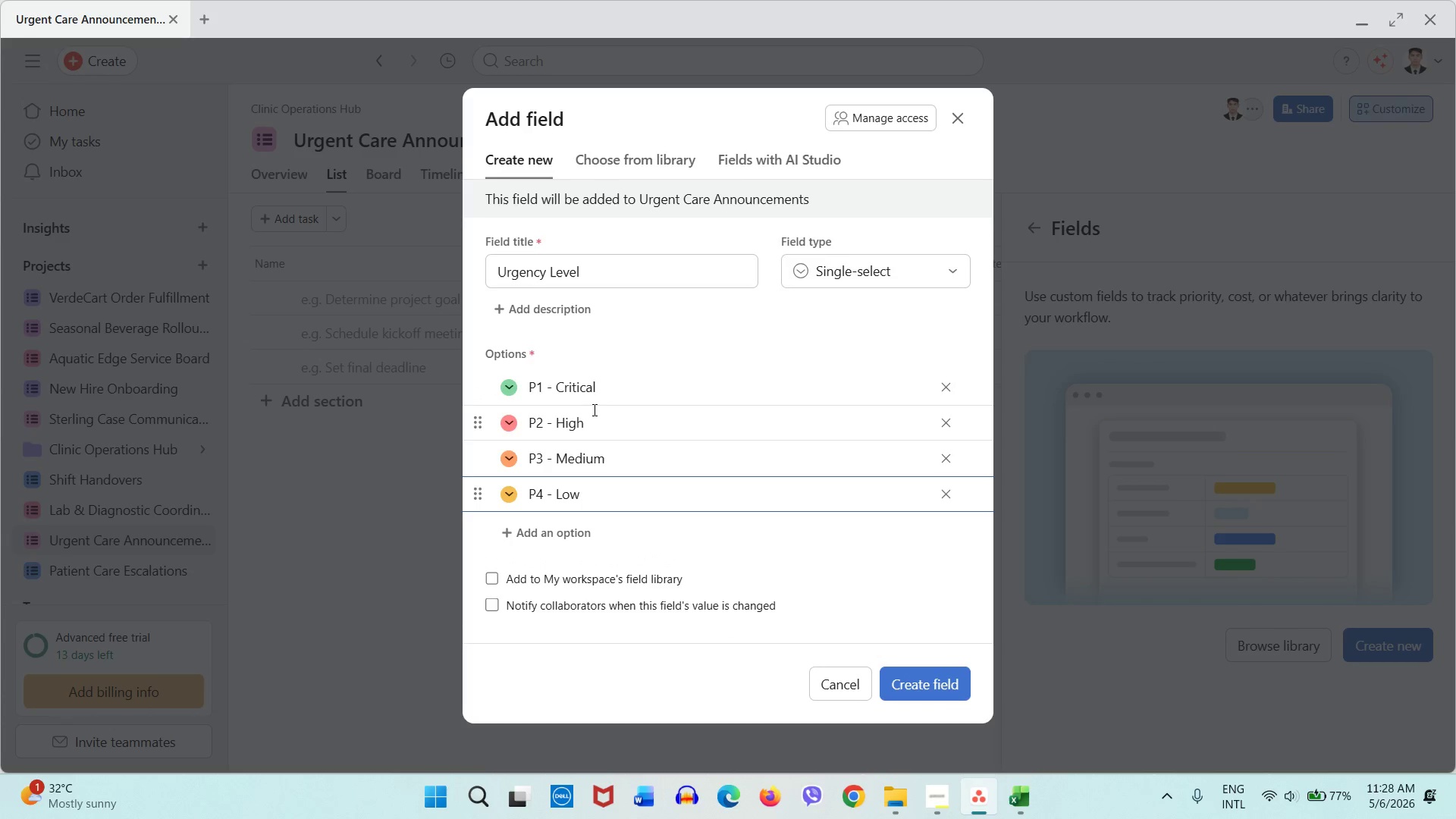 
left_click([909, 681])
 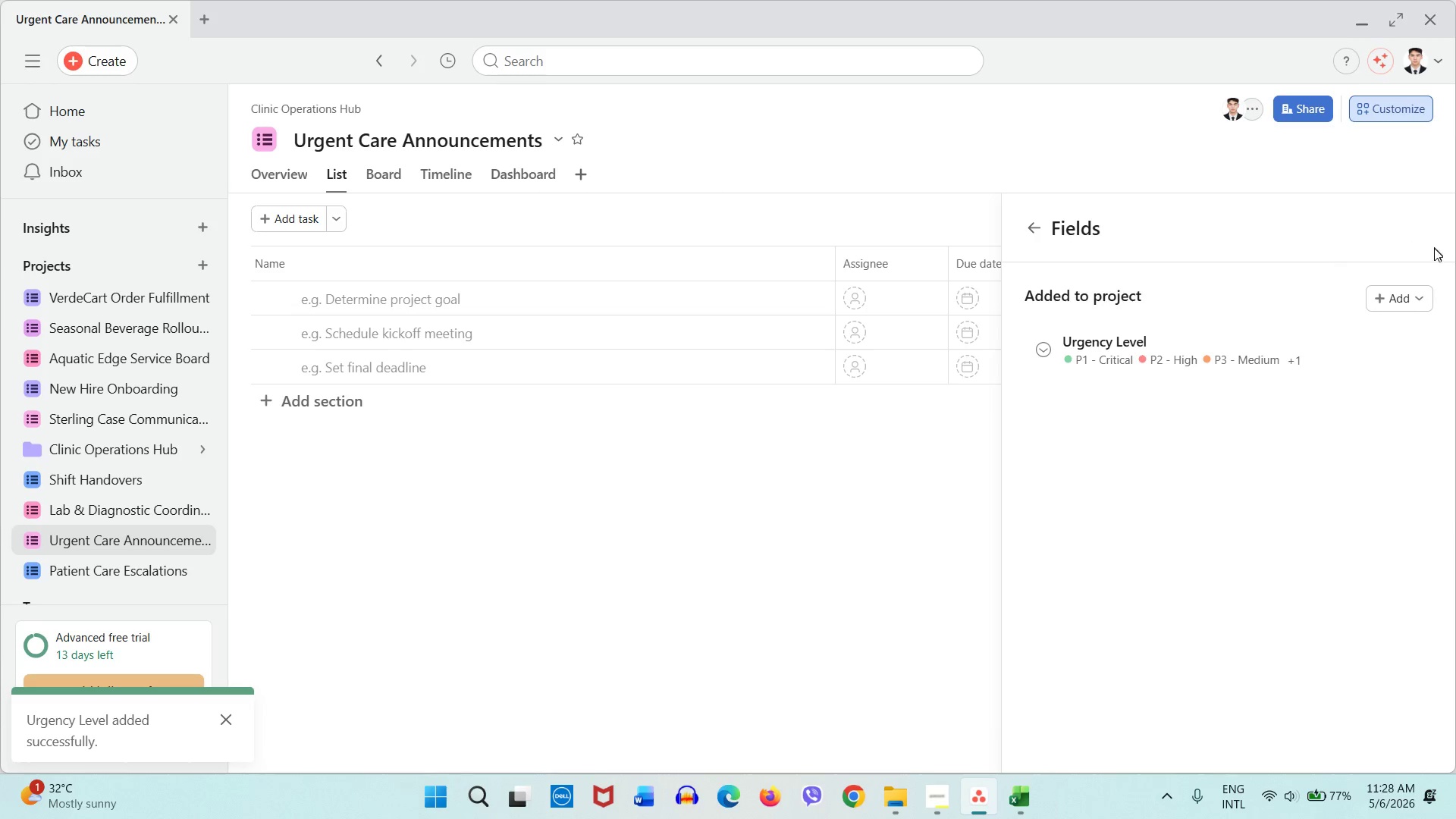 
left_click([1420, 293])
 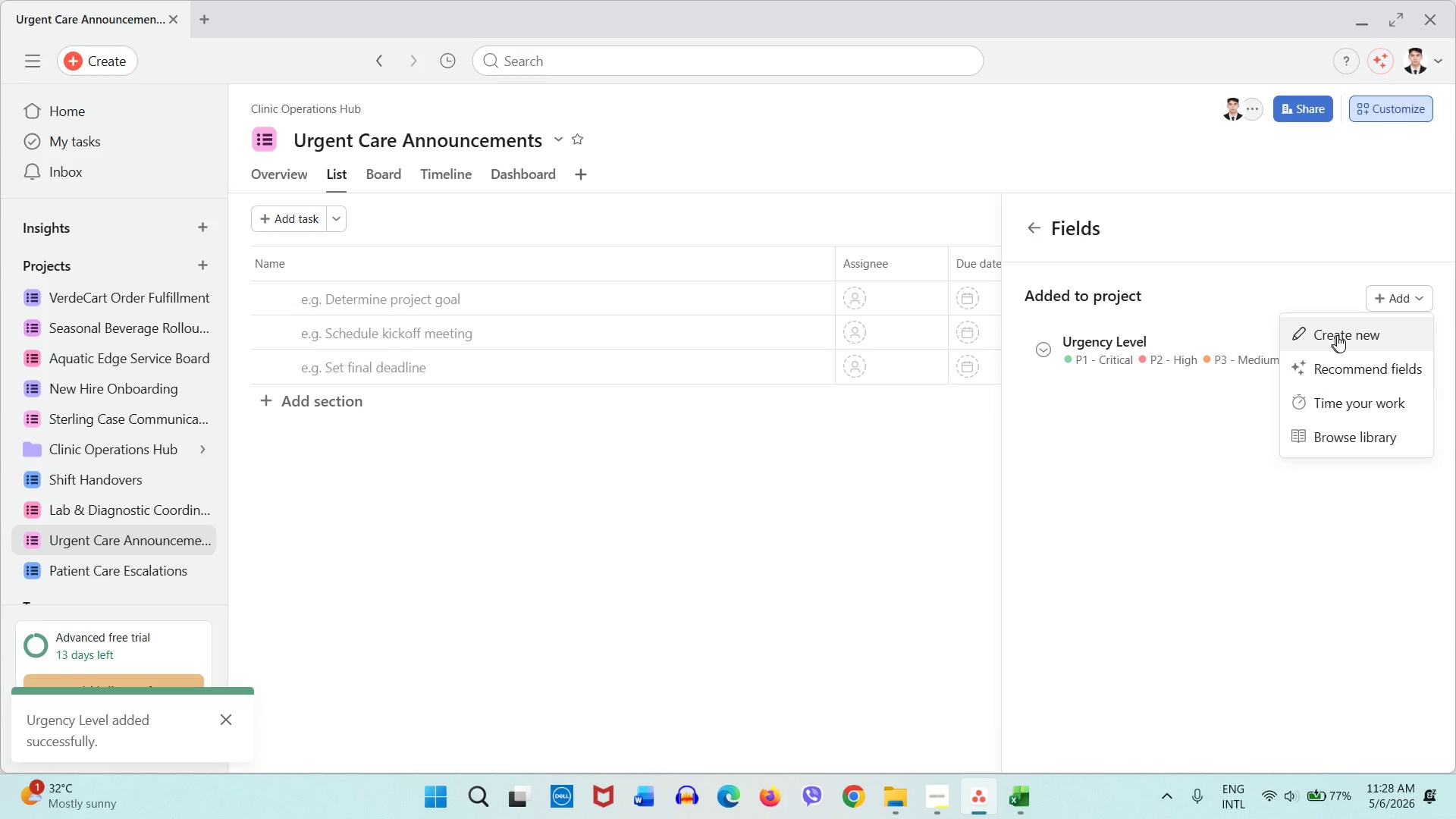 
left_click([1338, 335])
 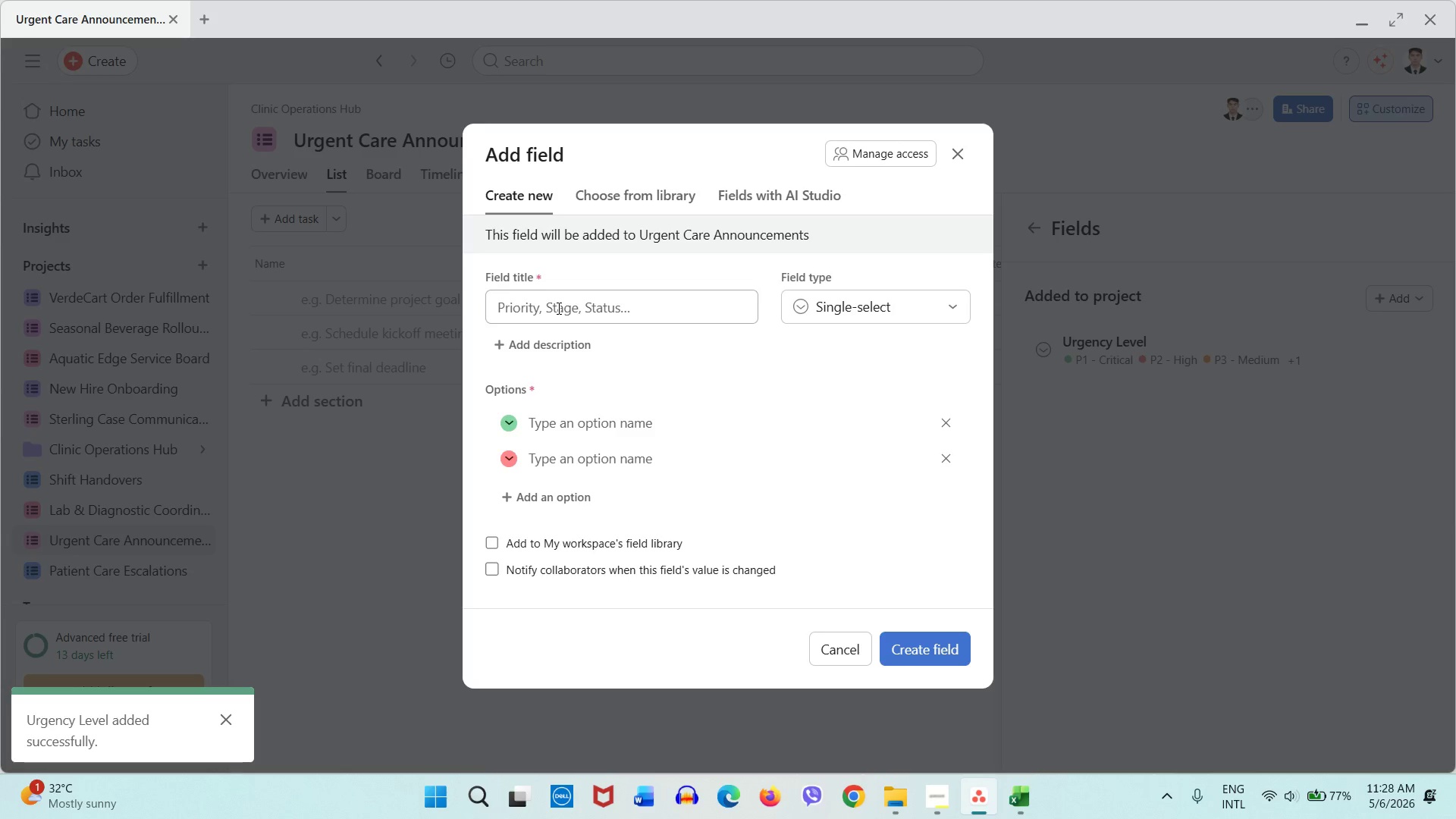 
left_click([557, 308])
 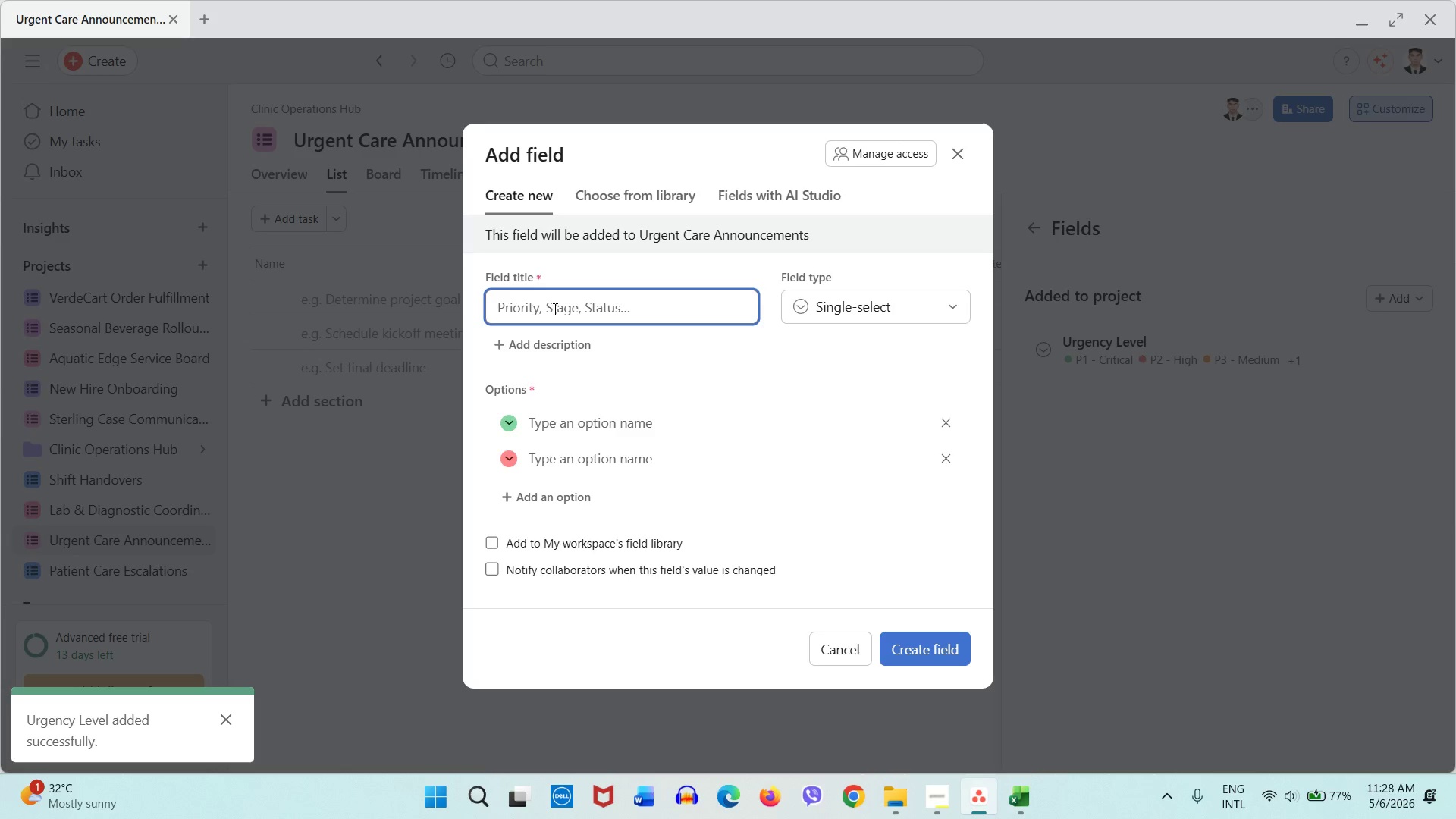 
type(Provider Assigned)
 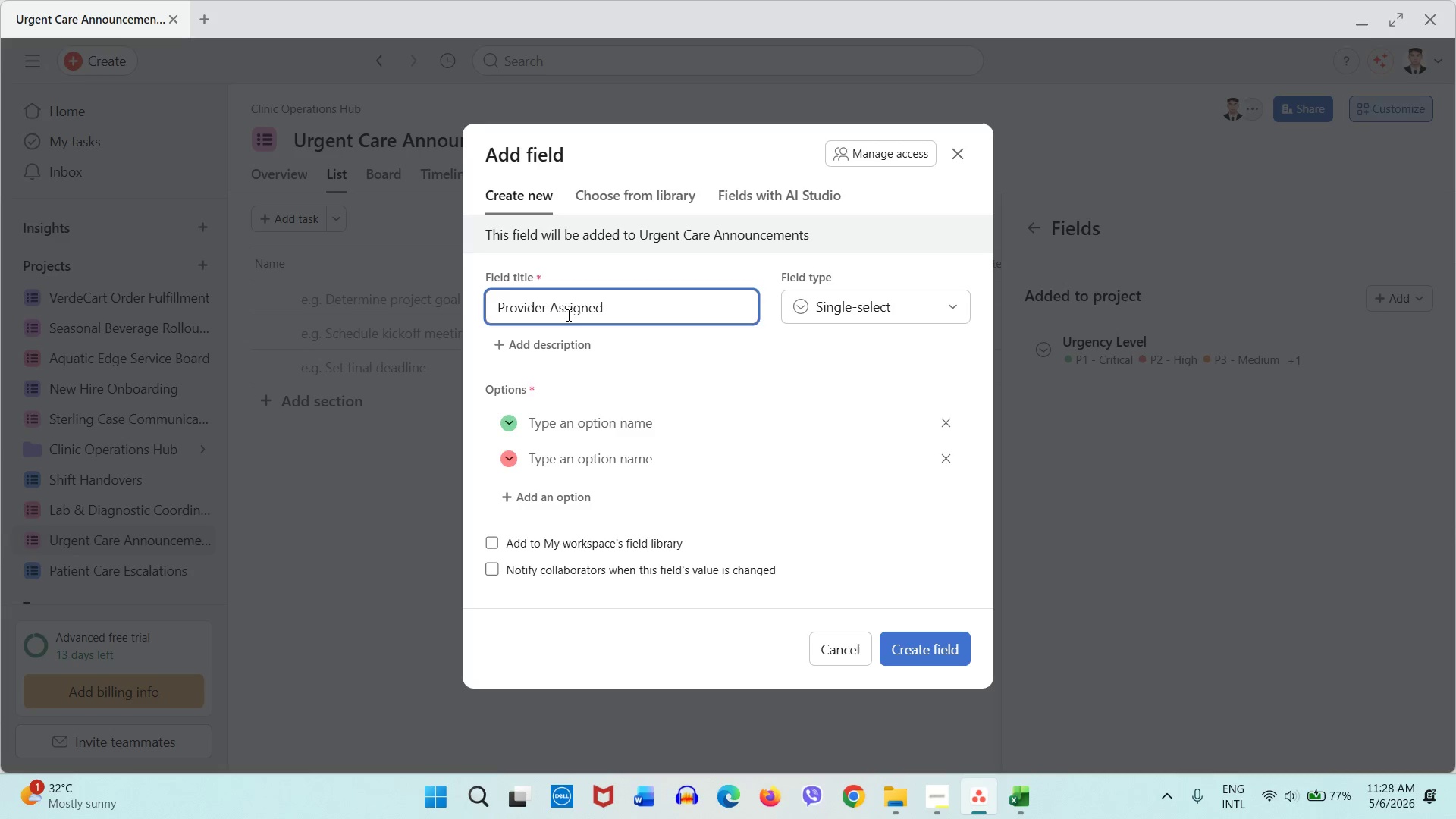 
left_click([796, 313])
 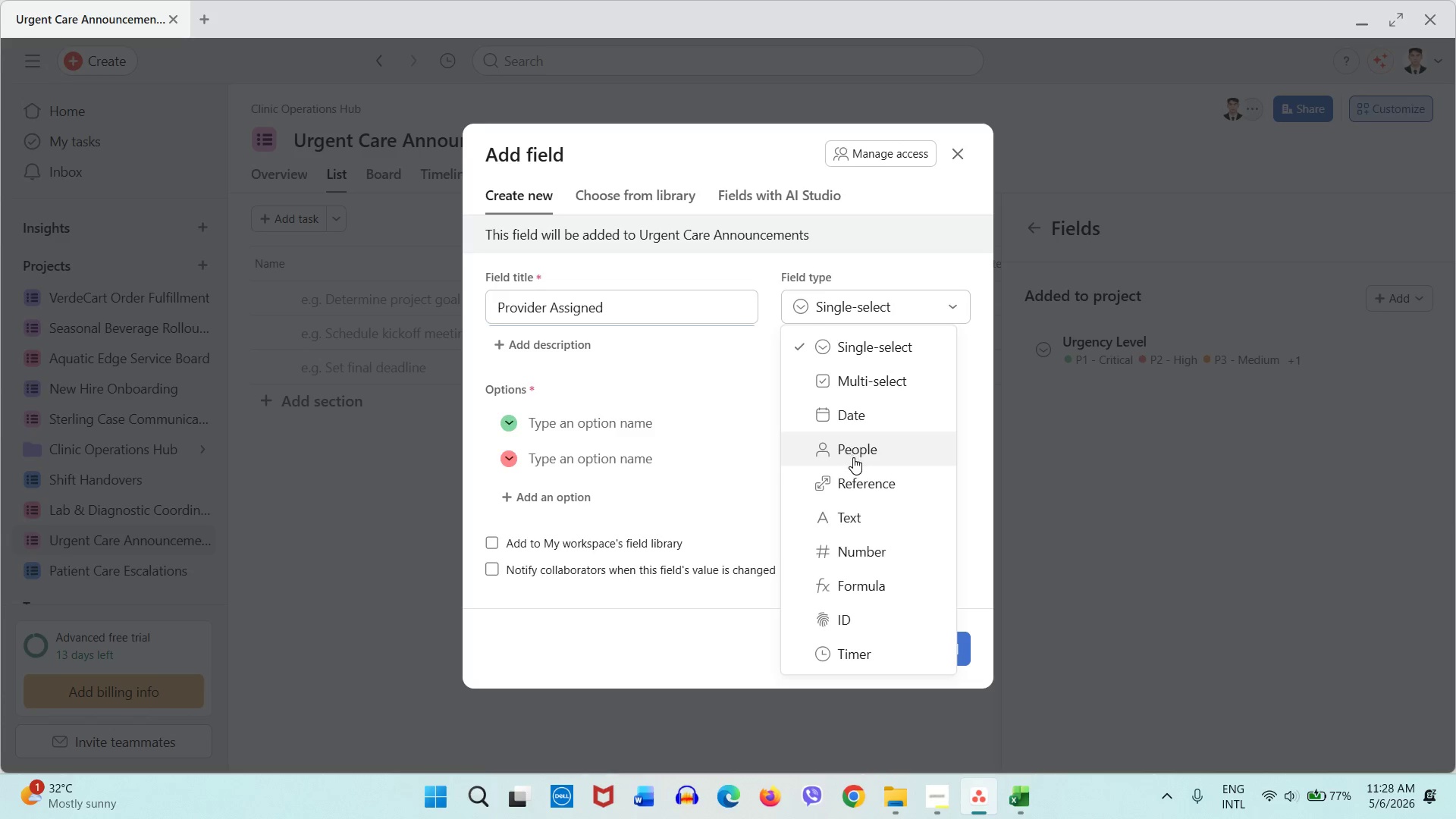 
left_click([853, 457])
 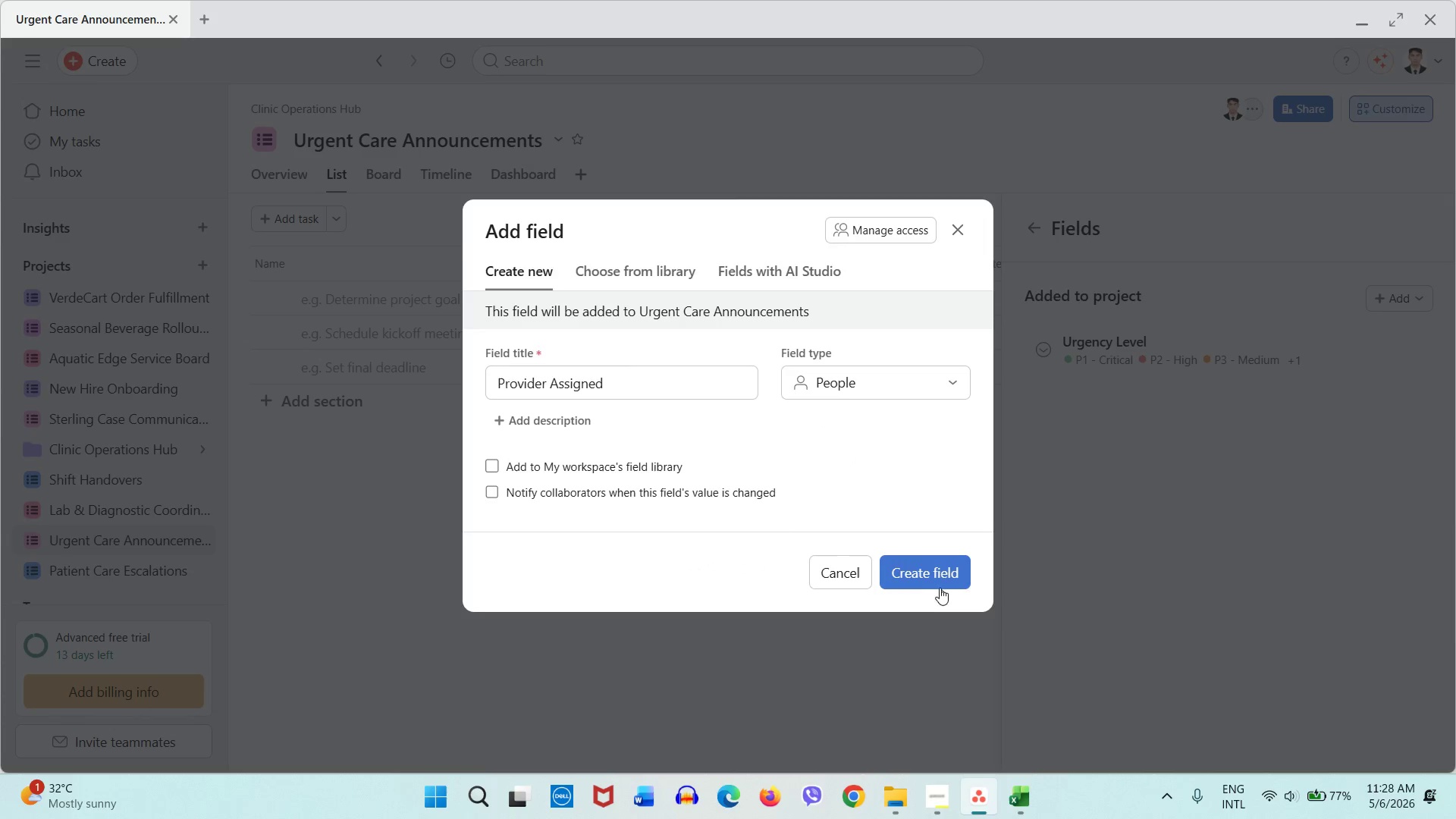 
left_click([937, 580])
 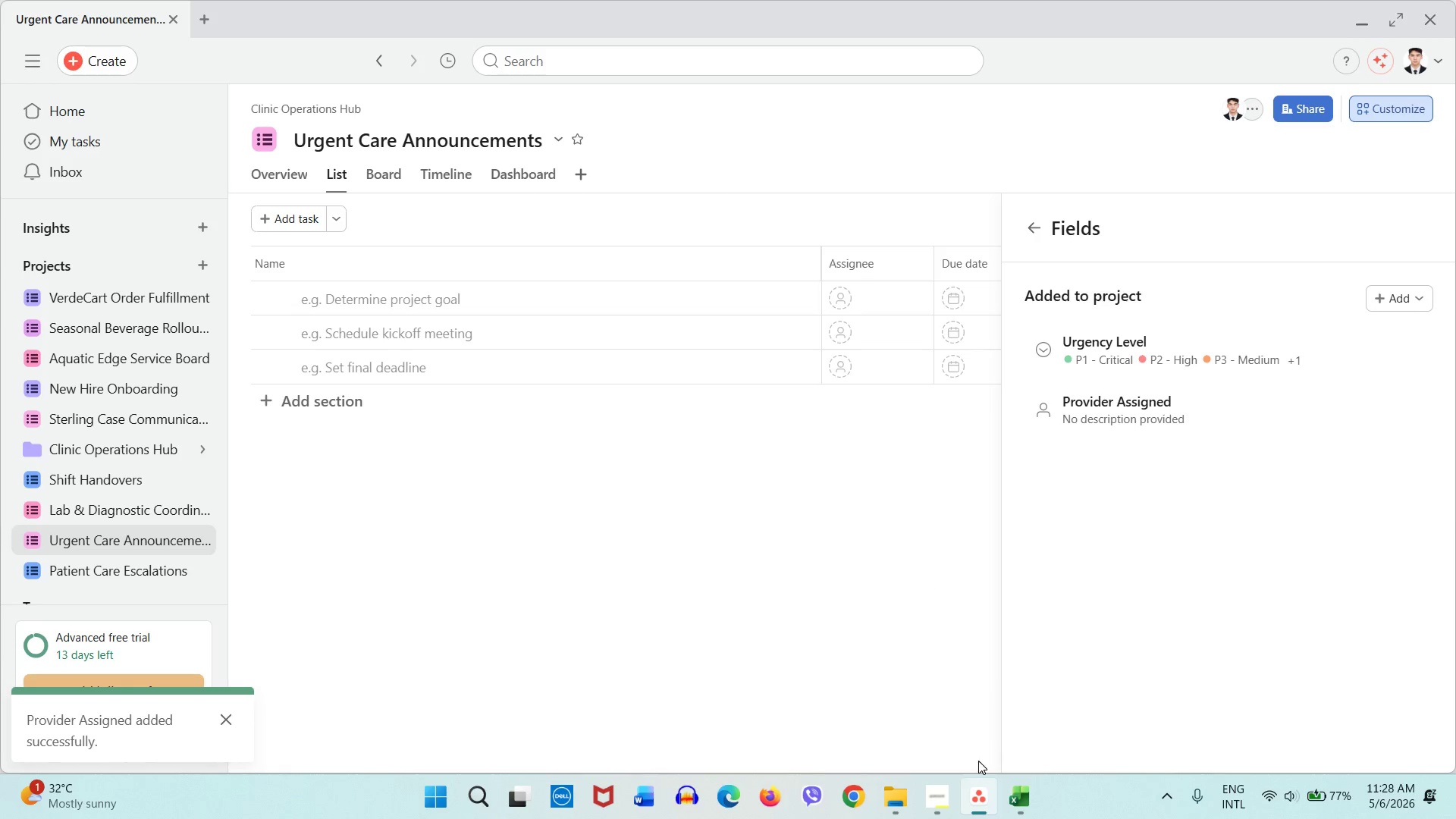 
left_click([952, 794])